 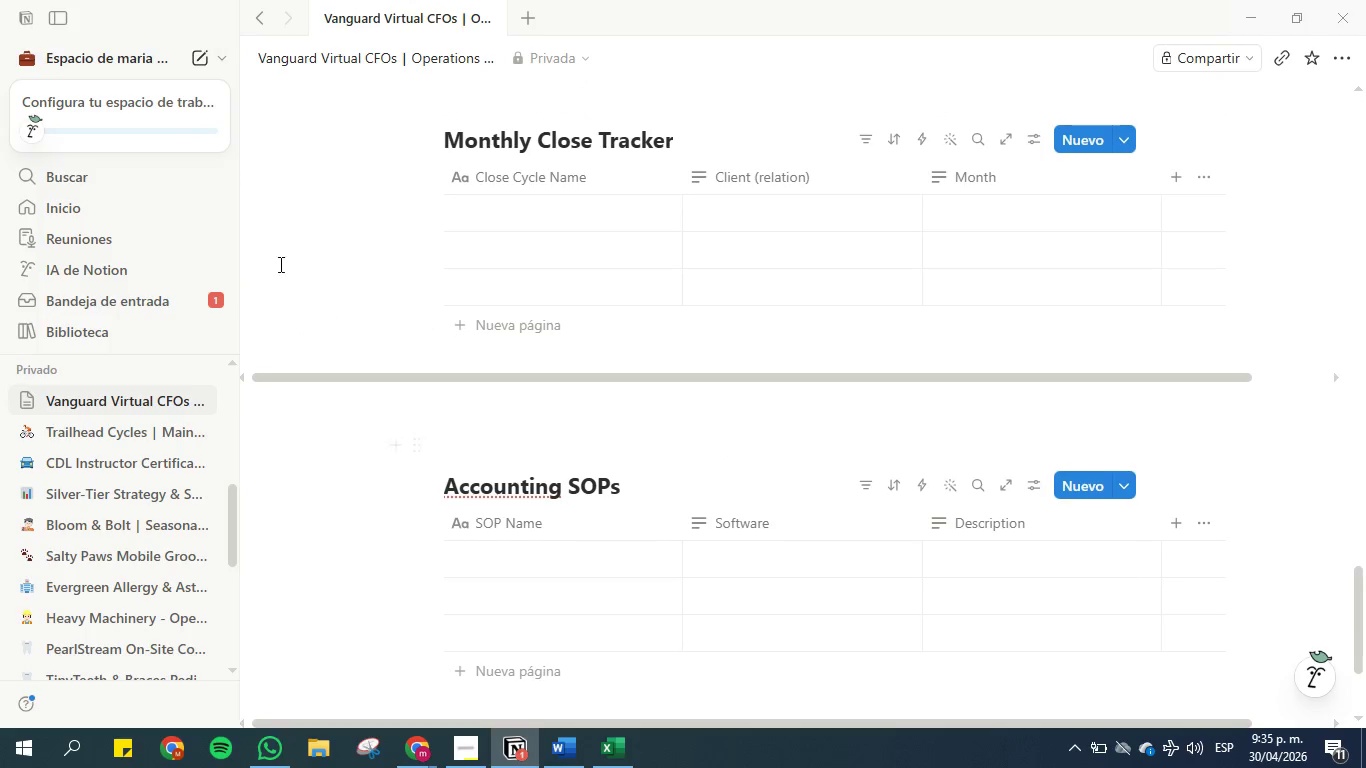 
scroll: coordinate [340, 237], scroll_direction: up, amount: 30.0
 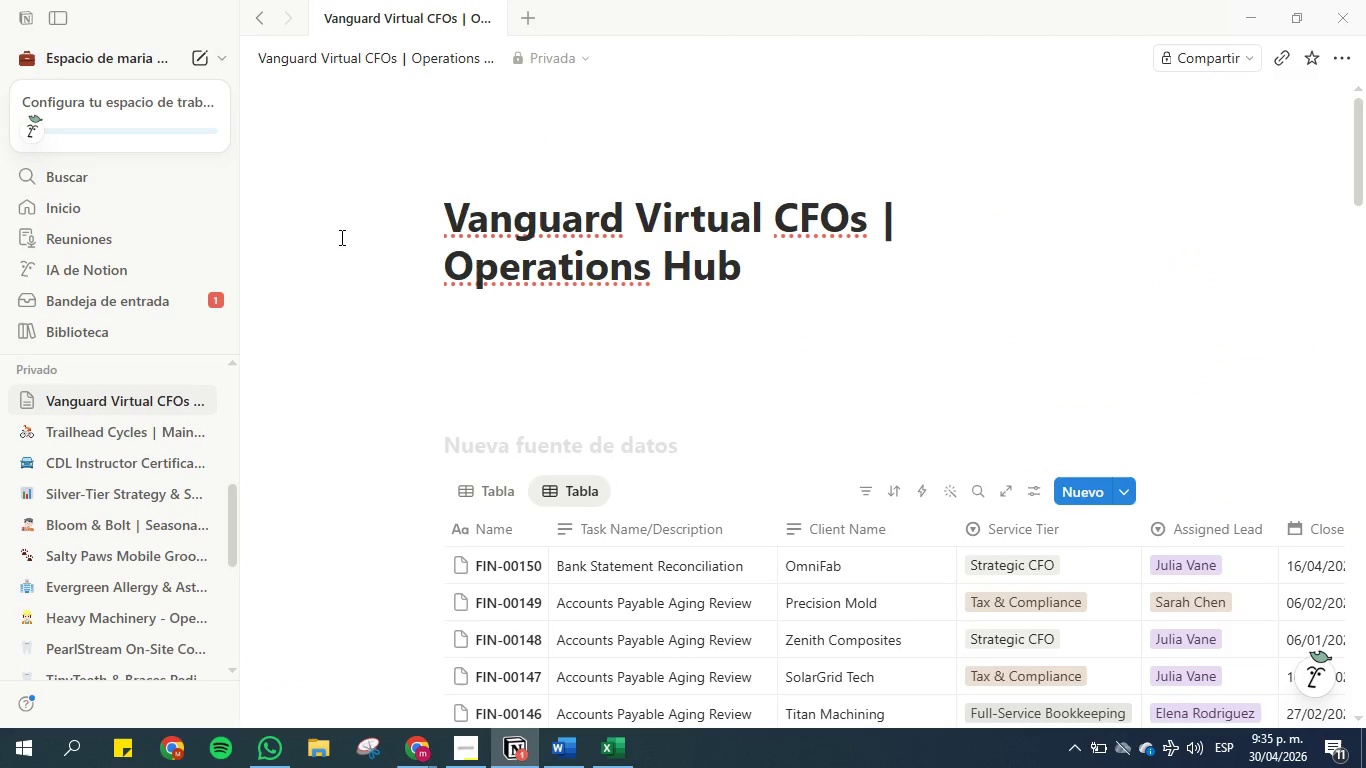 
scroll: coordinate [688, 282], scroll_direction: down, amount: 4.0
 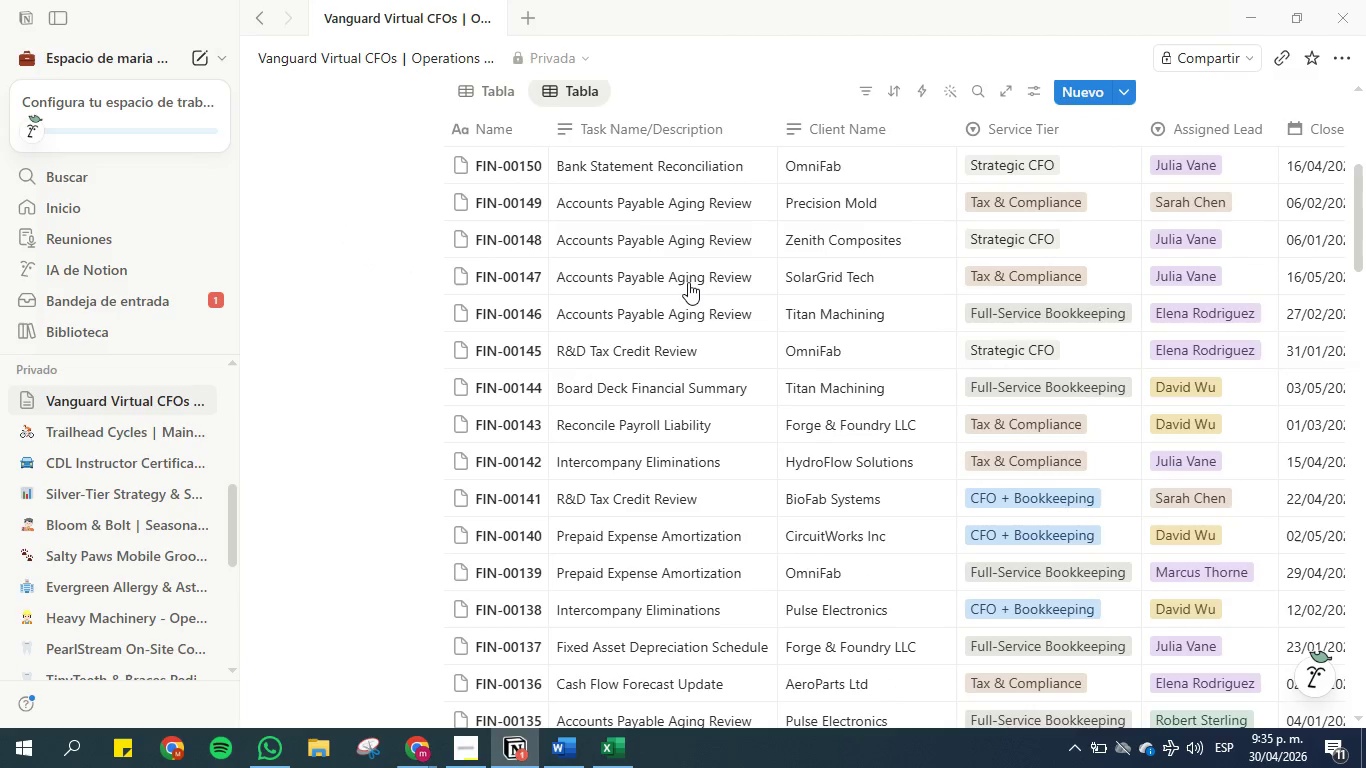 
wait(6.46)
 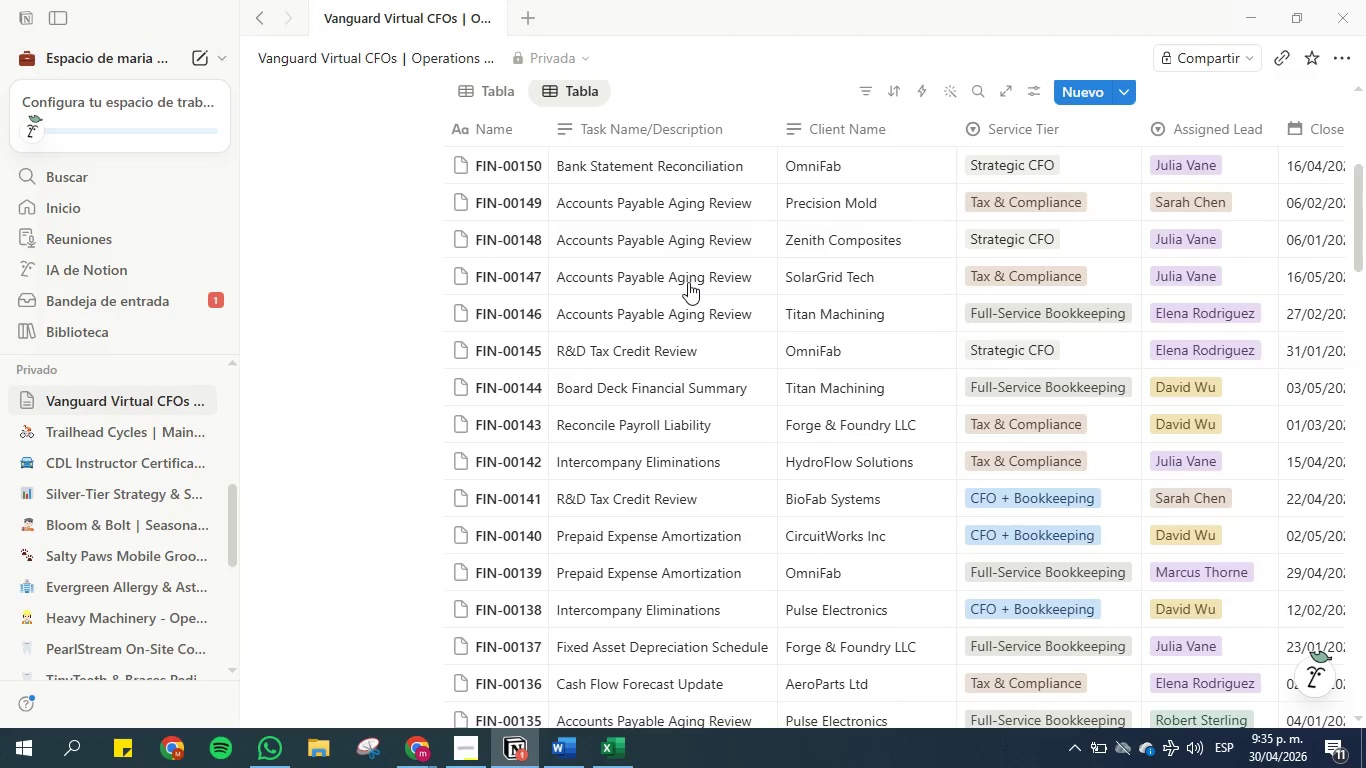 
scroll: coordinate [688, 282], scroll_direction: down, amount: 7.0
 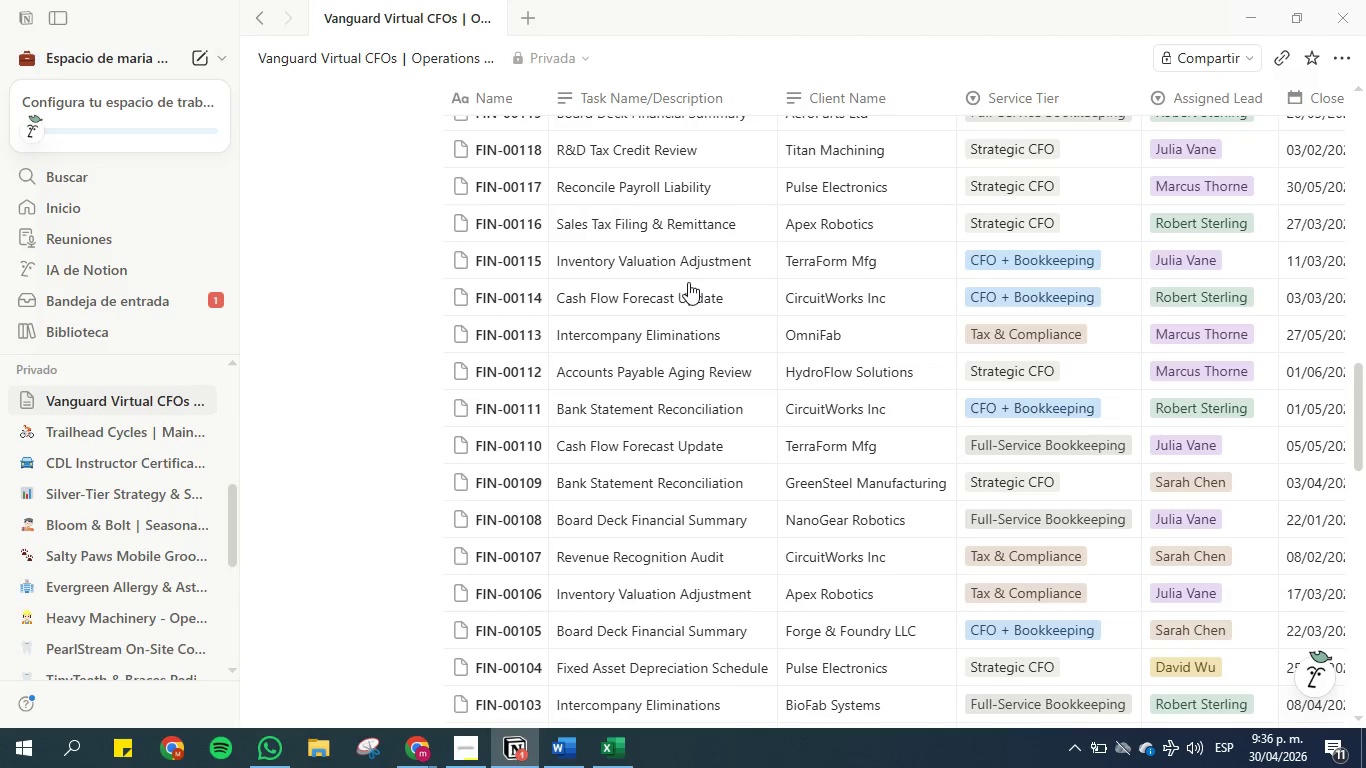 
scroll: coordinate [688, 282], scroll_direction: down, amount: 2.0
 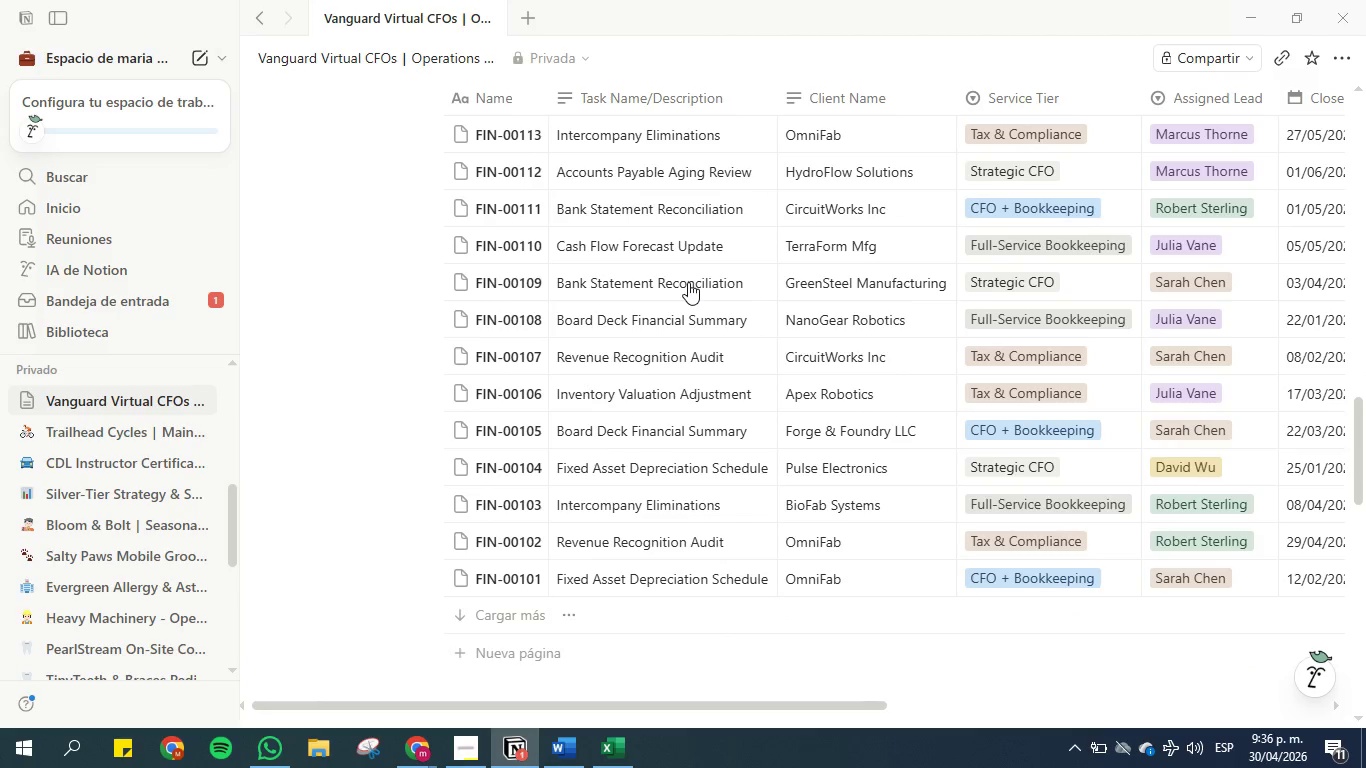 
scroll: coordinate [688, 282], scroll_direction: up, amount: 2.0
 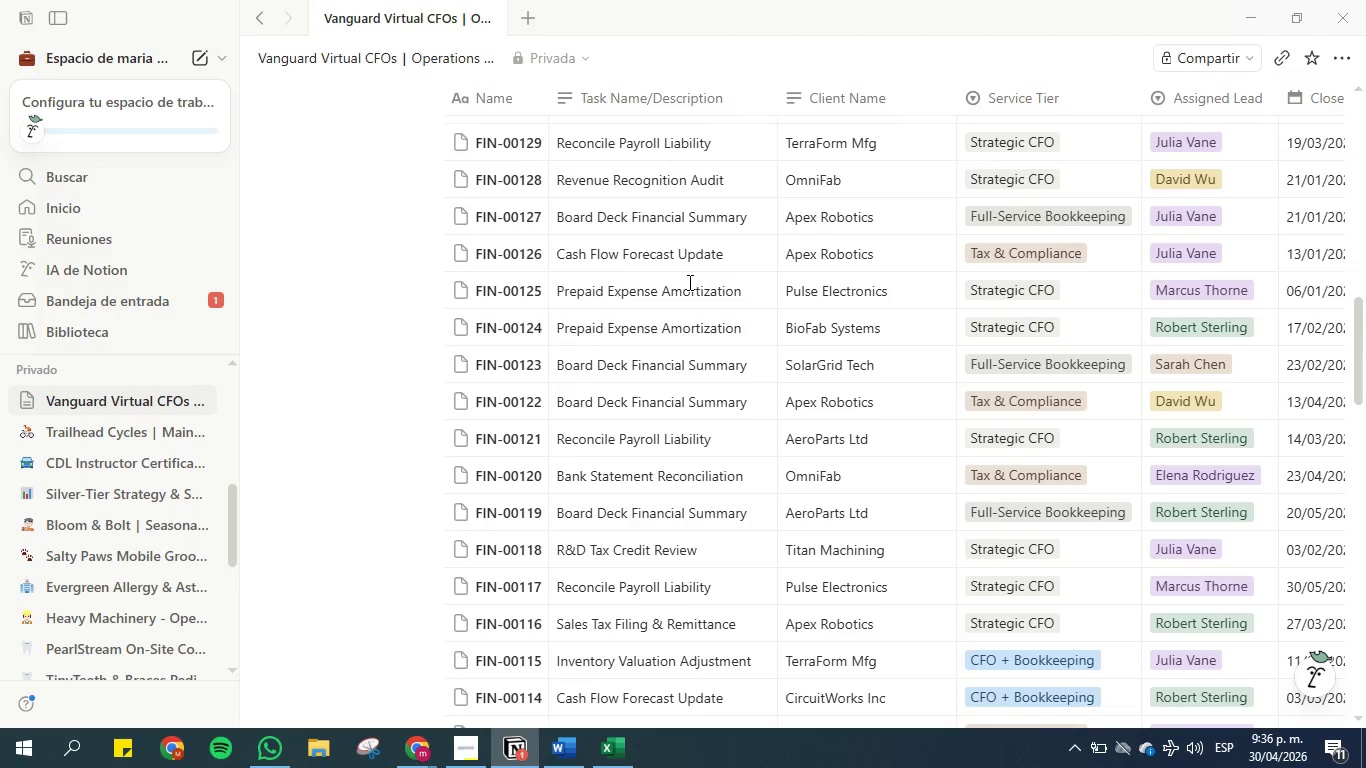 
mouse_move([683, 241])
 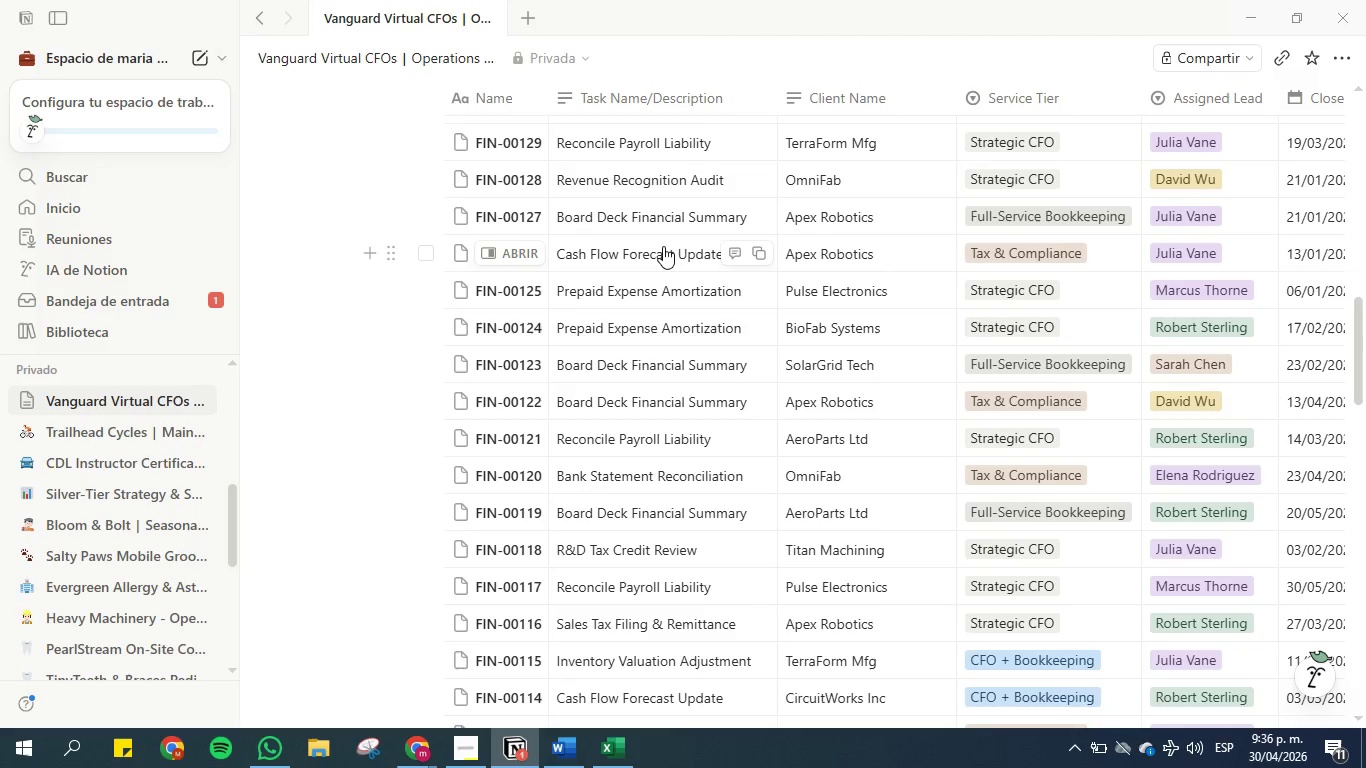 
scroll: coordinate [663, 246], scroll_direction: up, amount: 4.0
 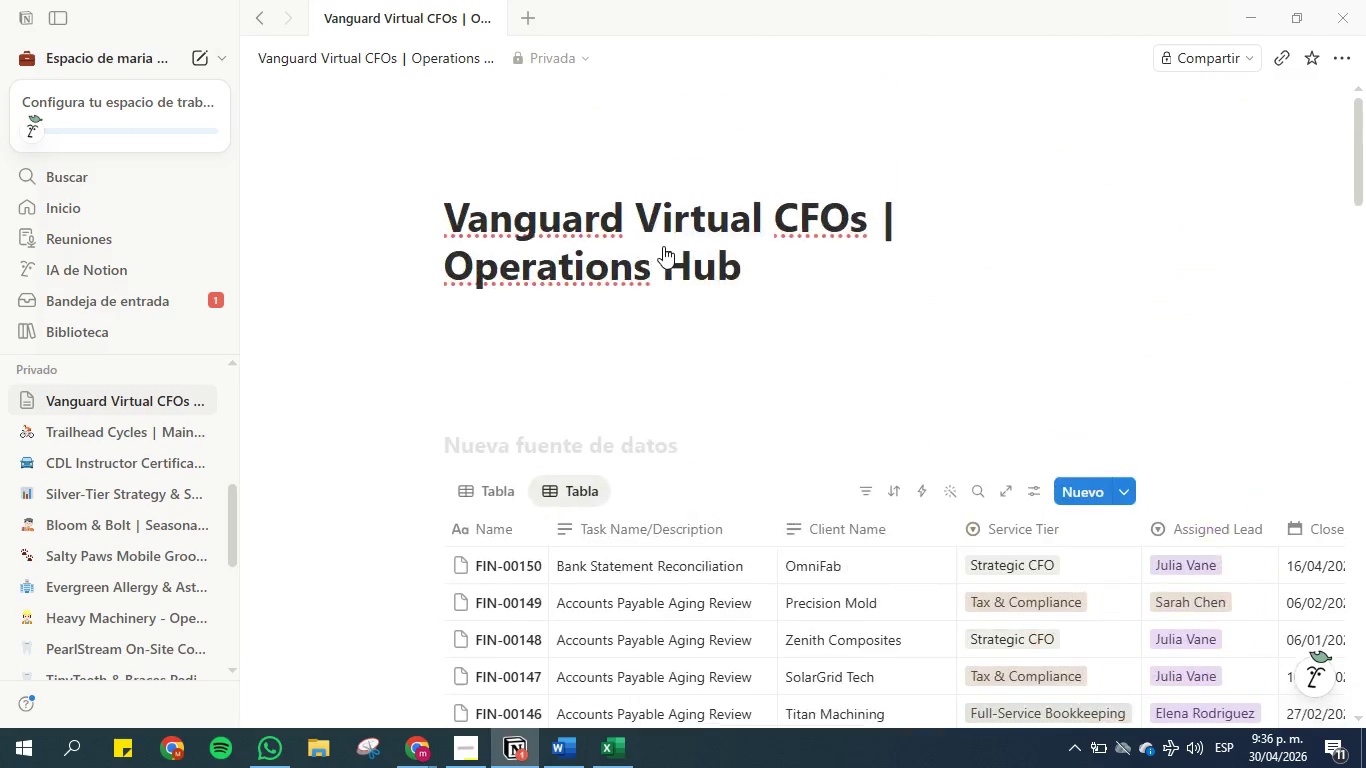 
scroll: coordinate [652, 311], scroll_direction: down, amount: 1.0
 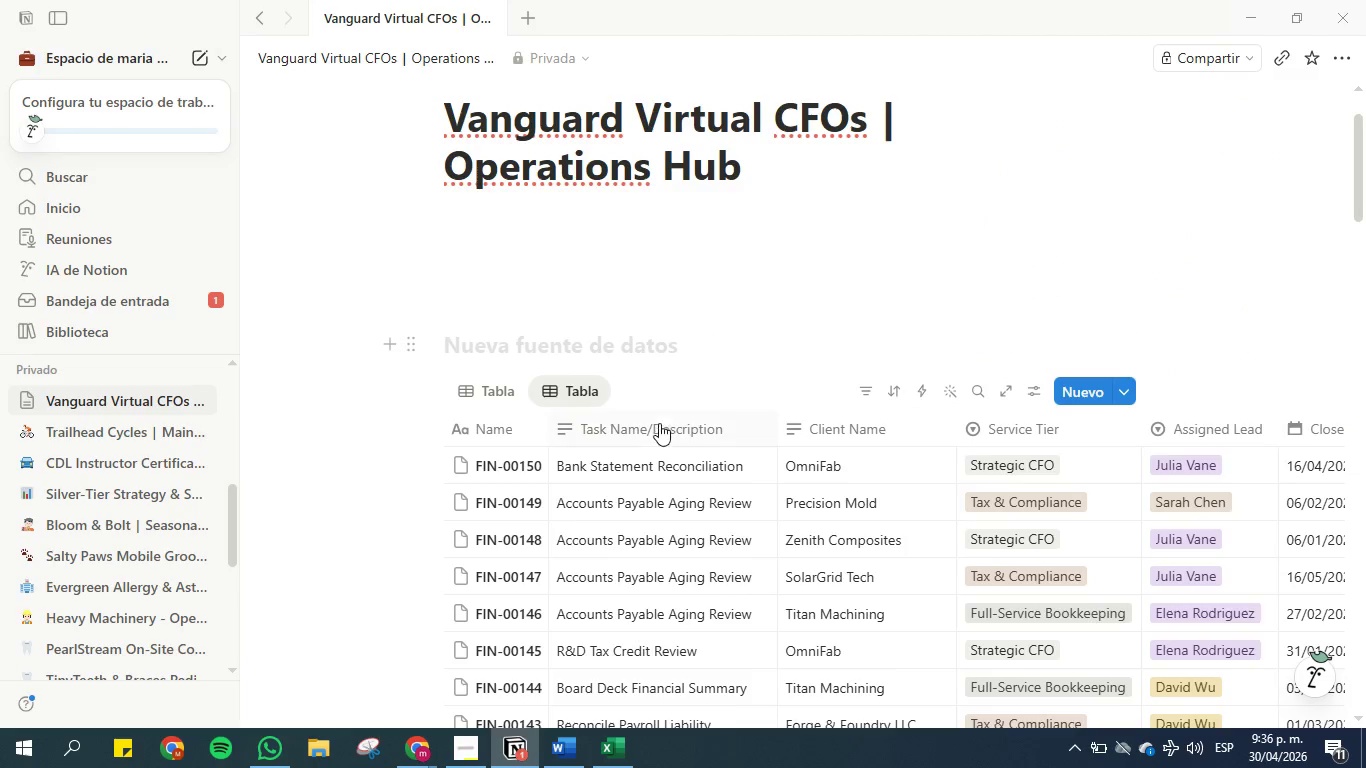 
left_click([658, 425])
 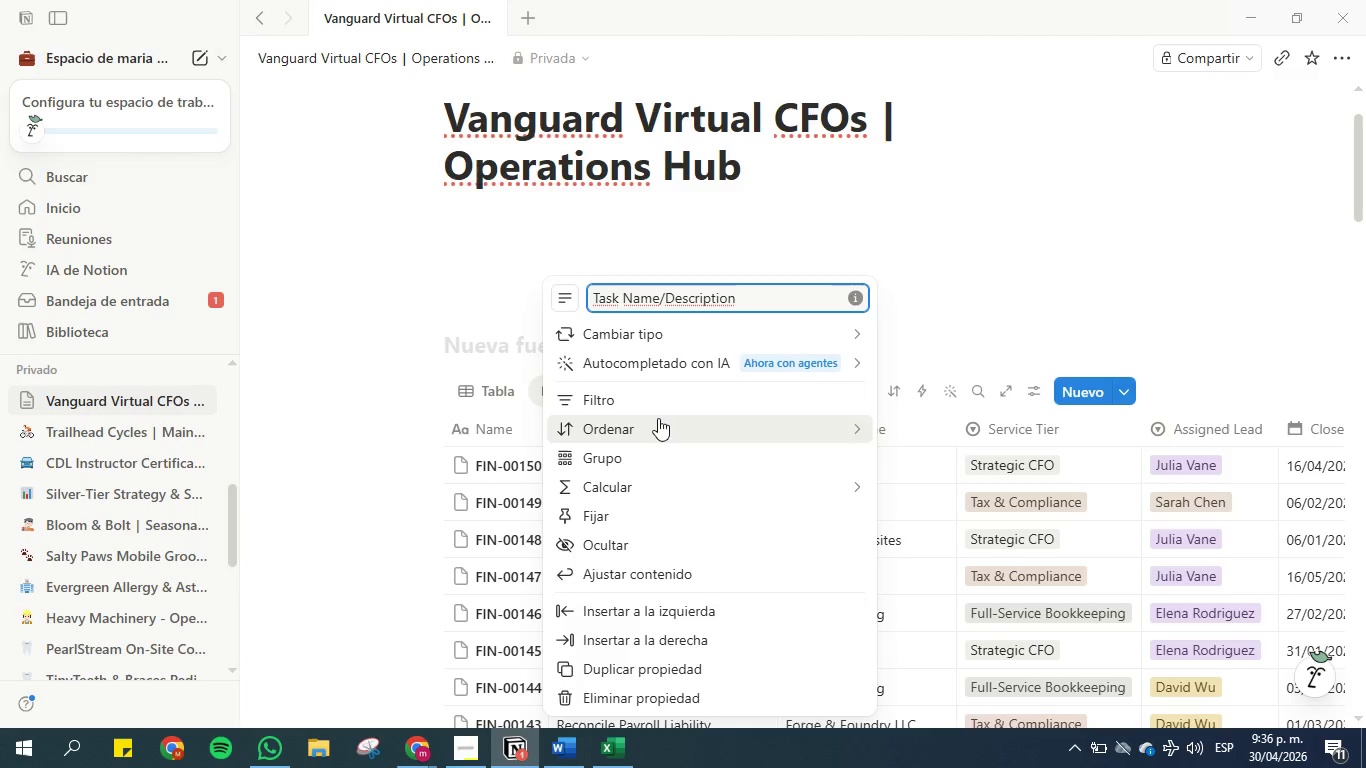 
mouse_move([697, 336])
 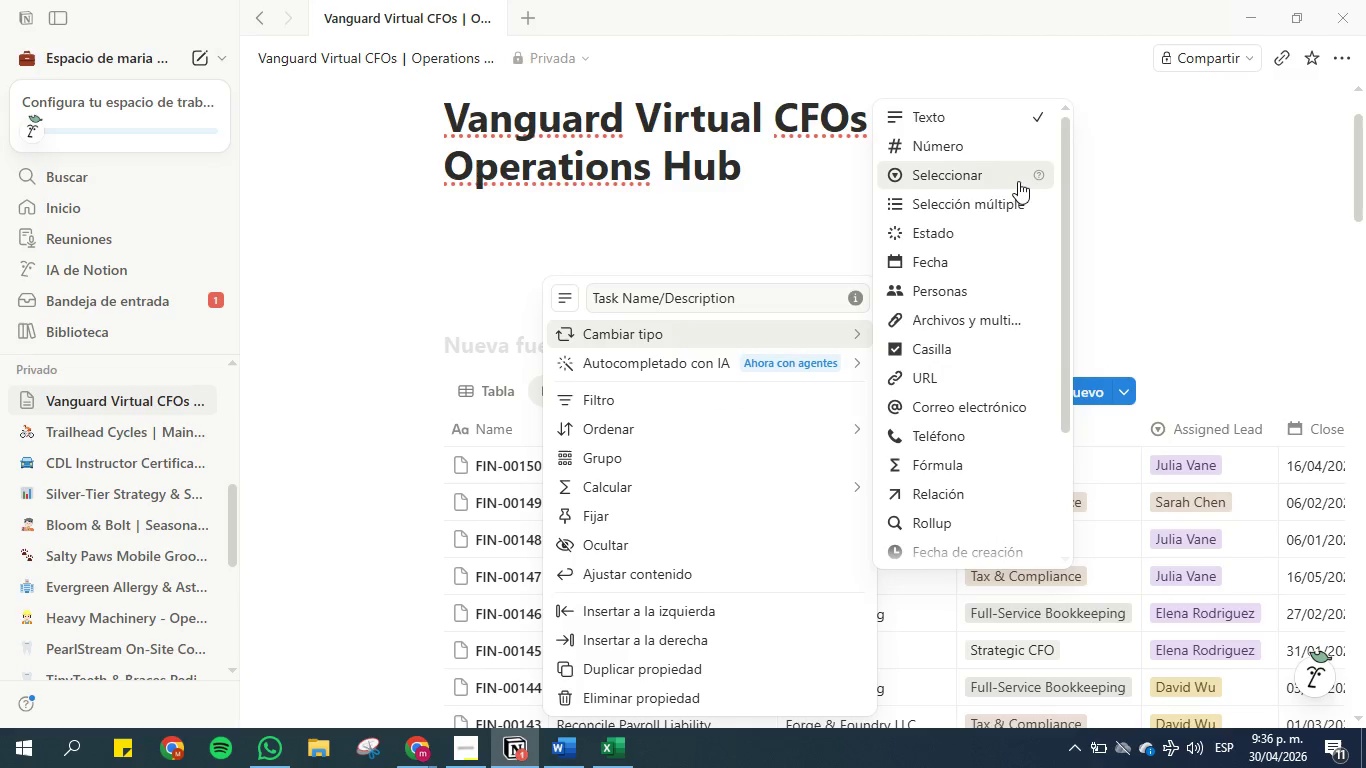 
left_click([1013, 179])
 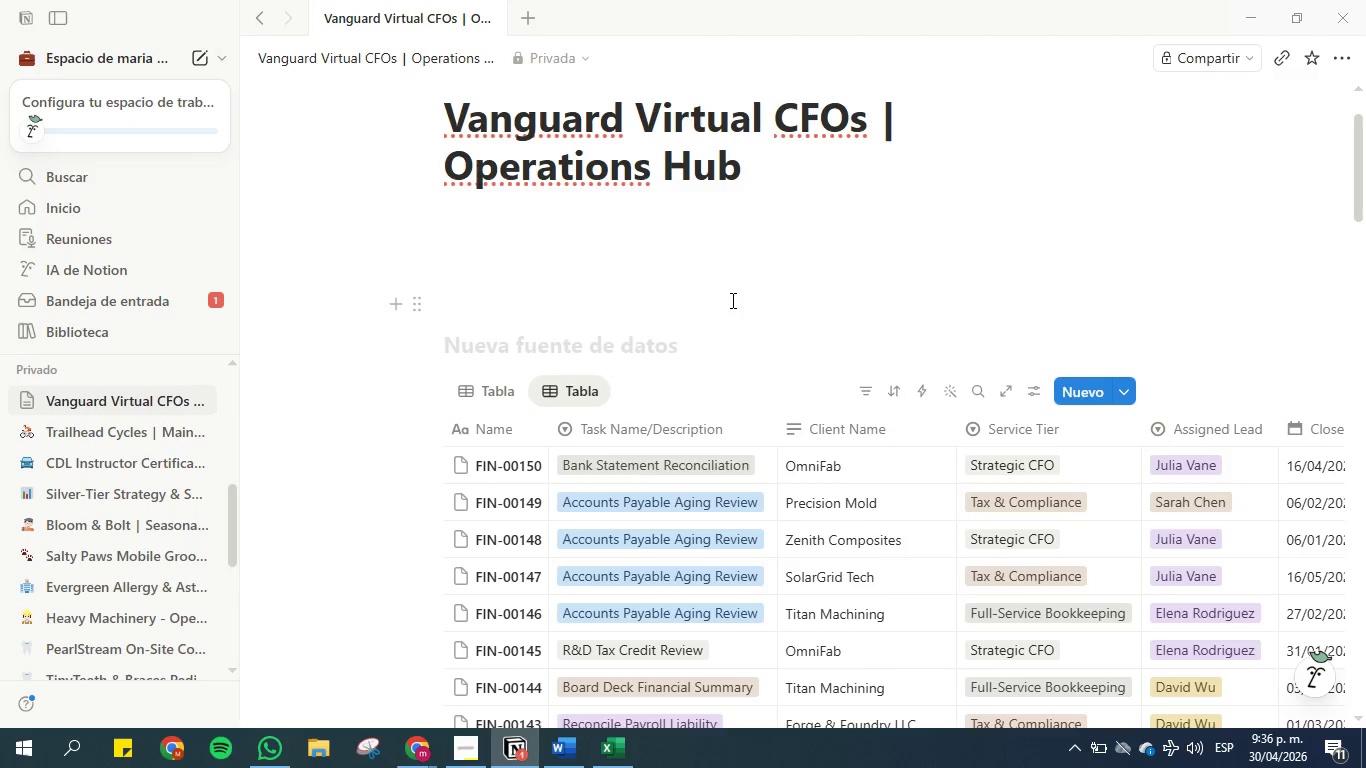 
scroll: coordinate [734, 296], scroll_direction: down, amount: 1.0
 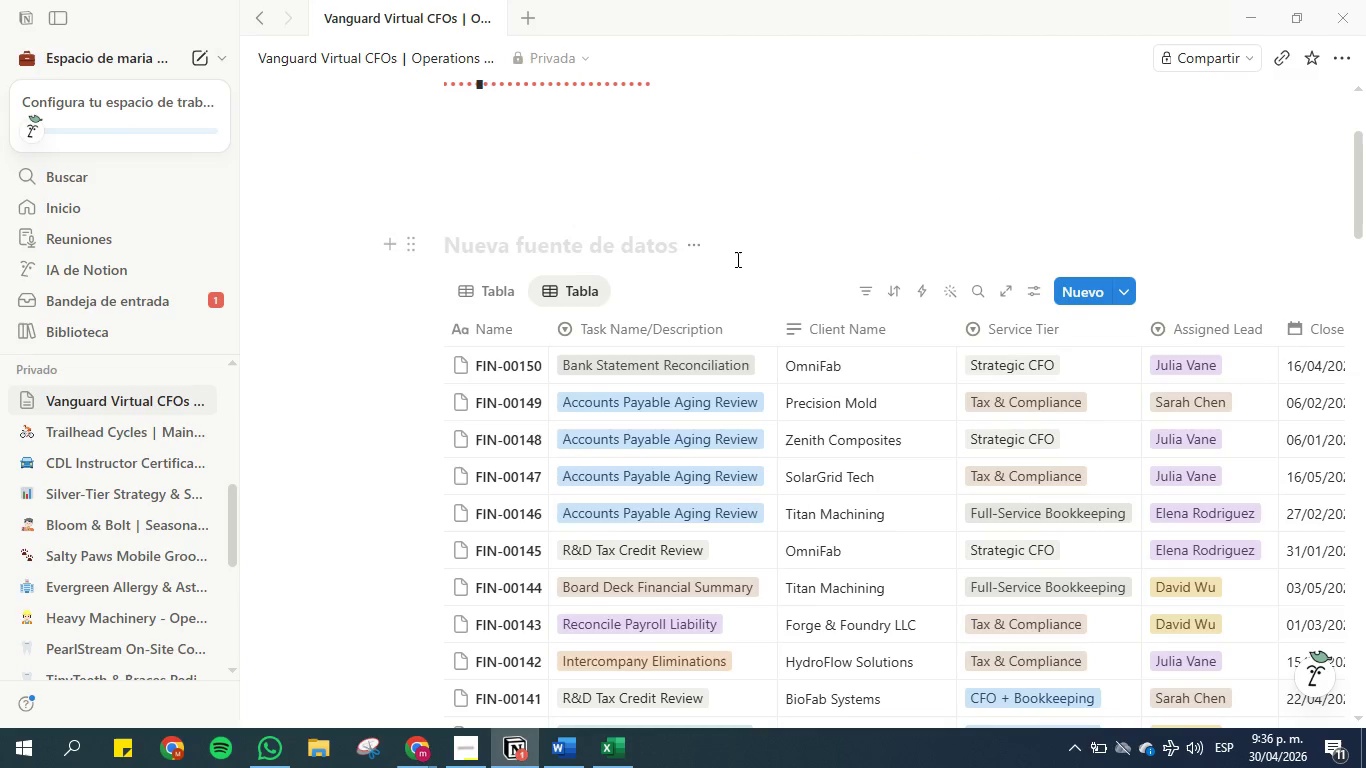 
key(Control+Z)
 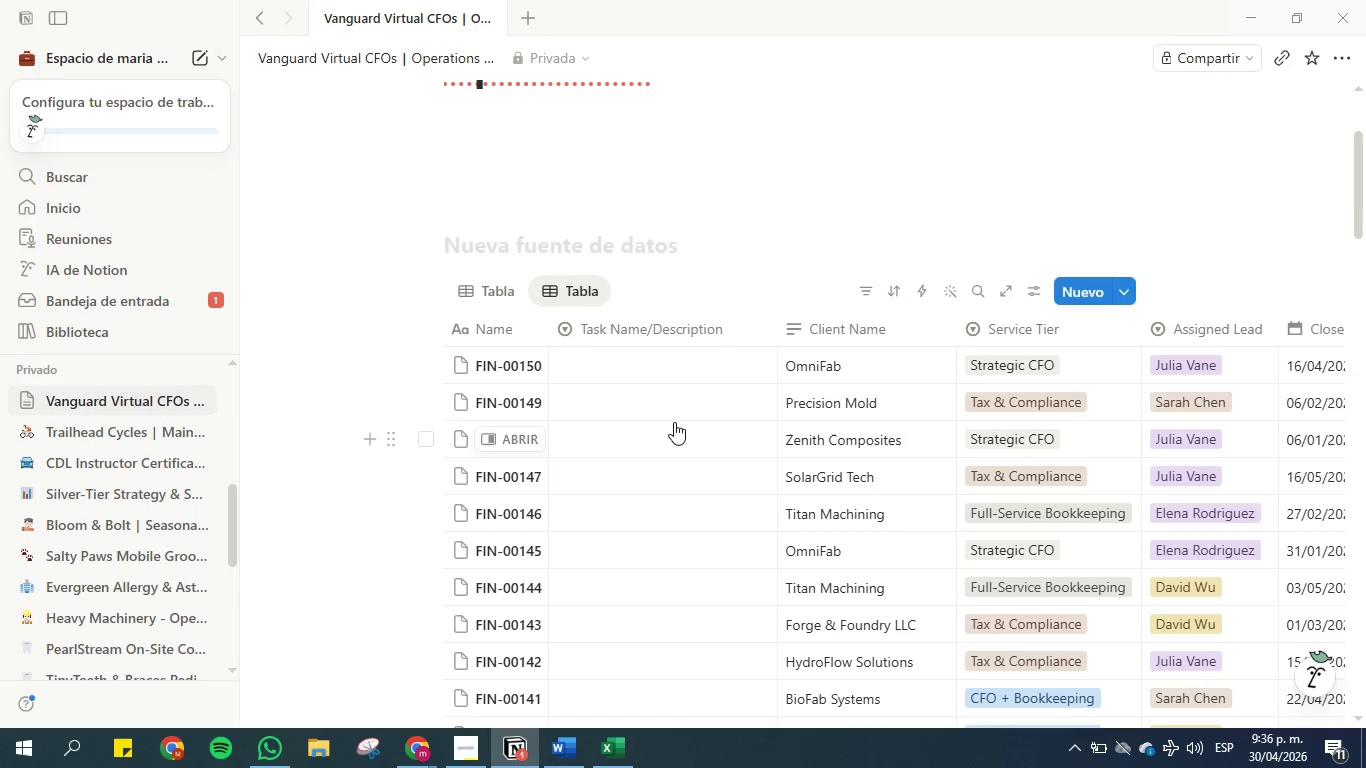 
left_click([674, 422])
 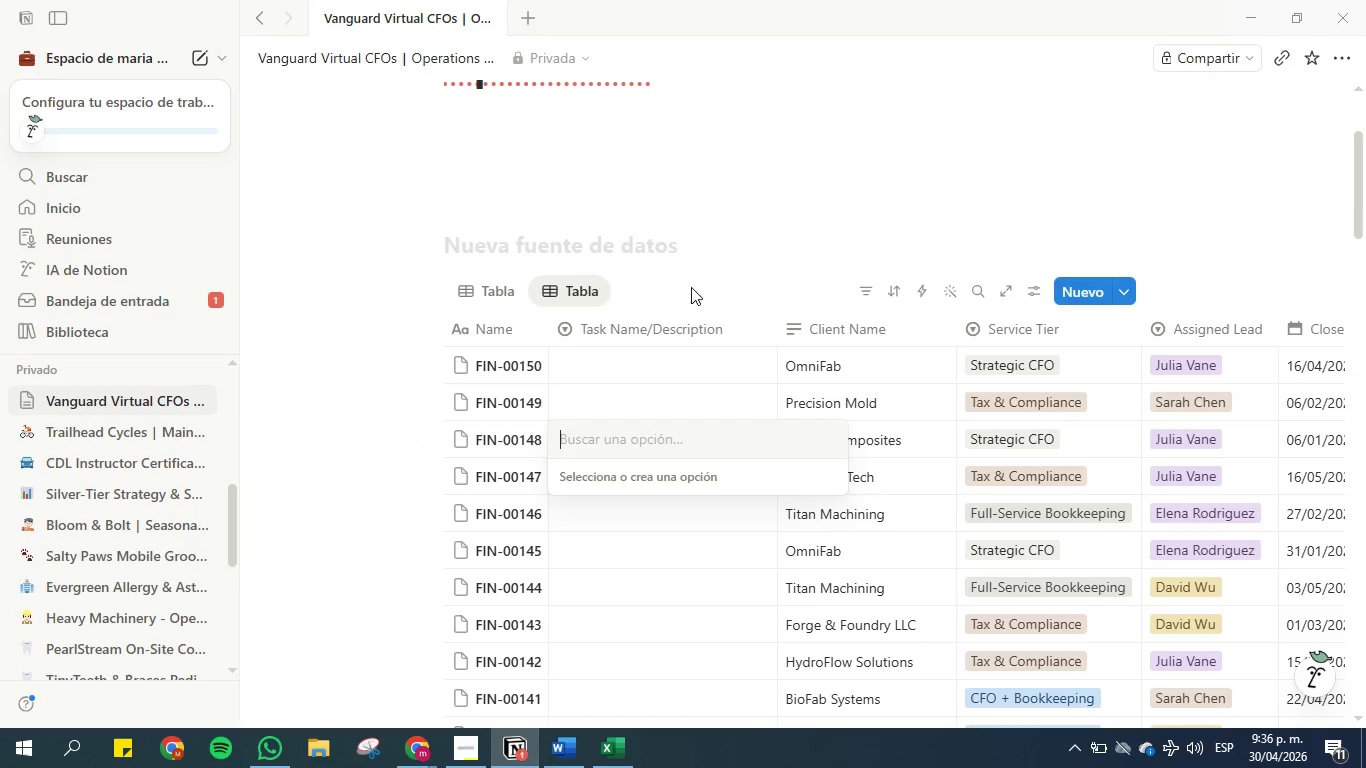 
left_click([695, 249])
 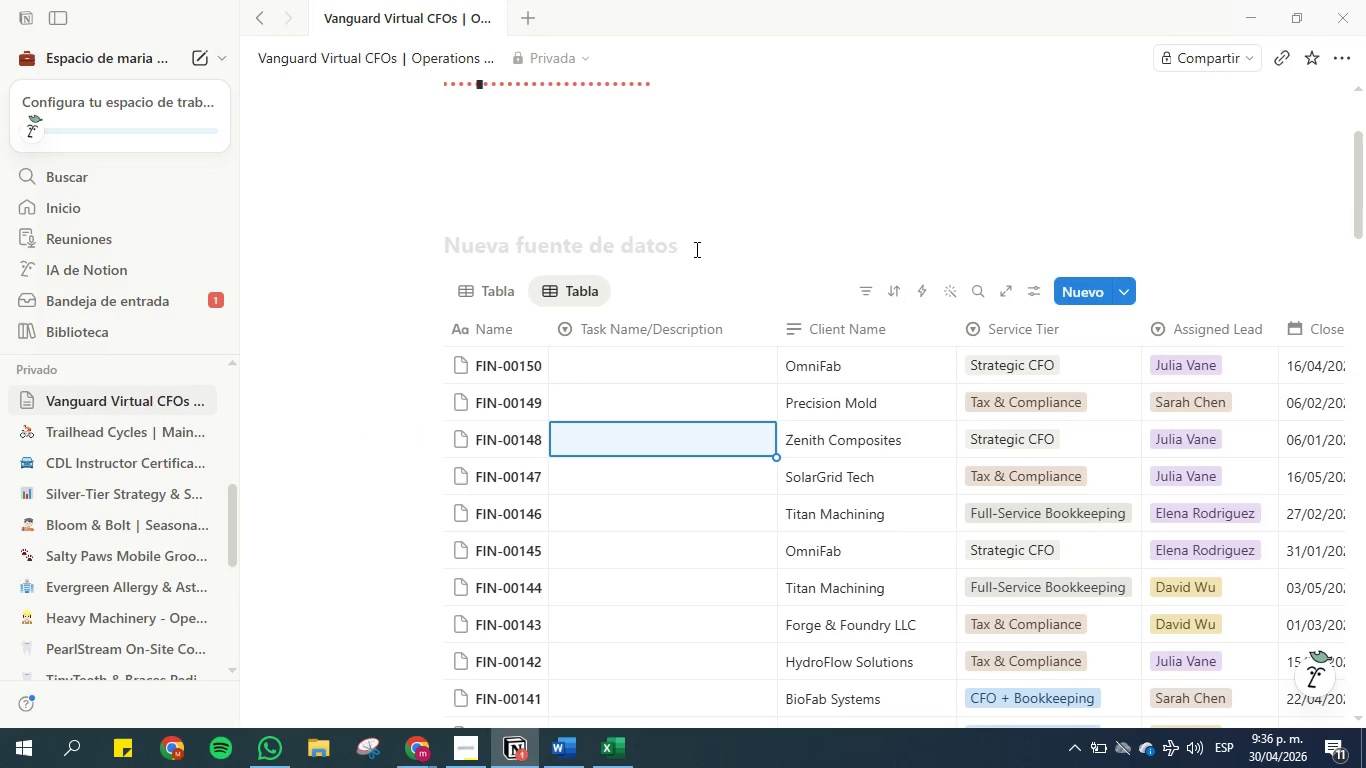 
key(Control+Z)
 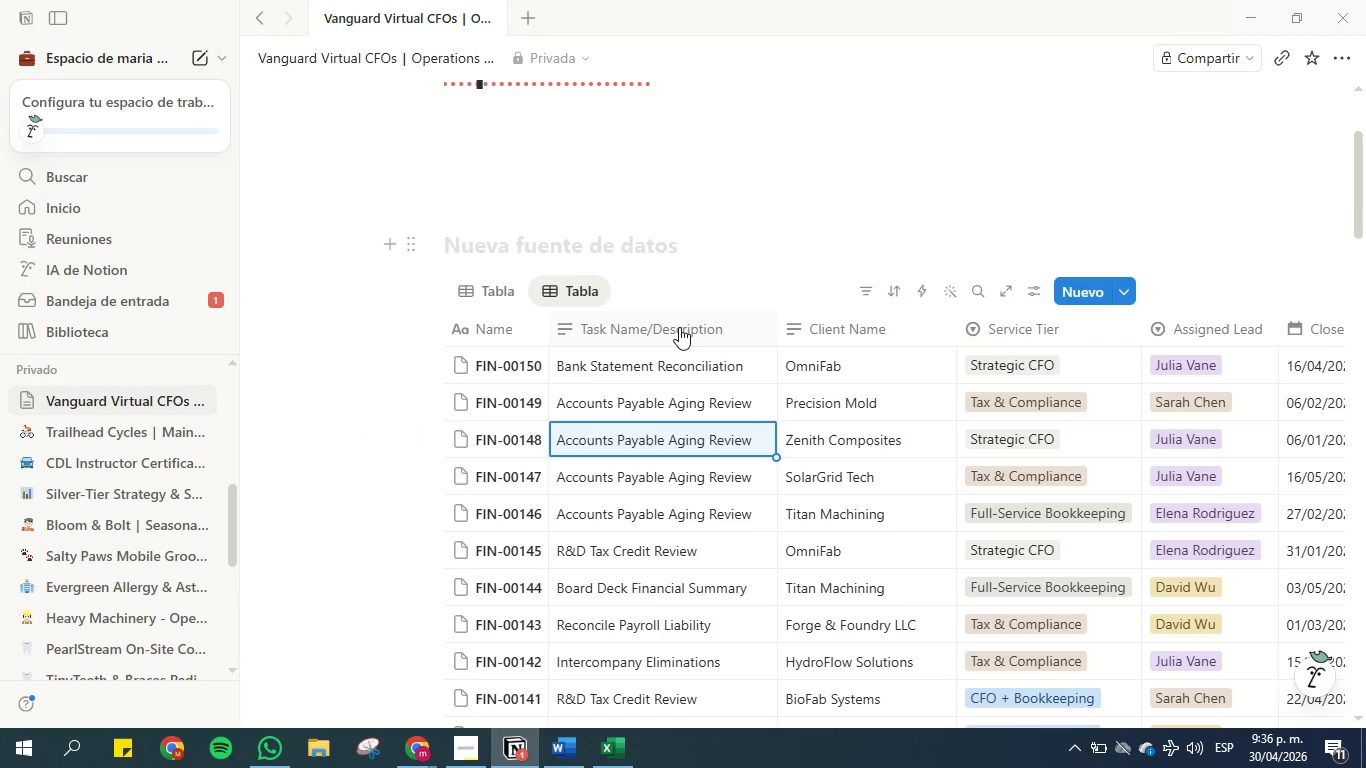 
left_click([679, 327])
 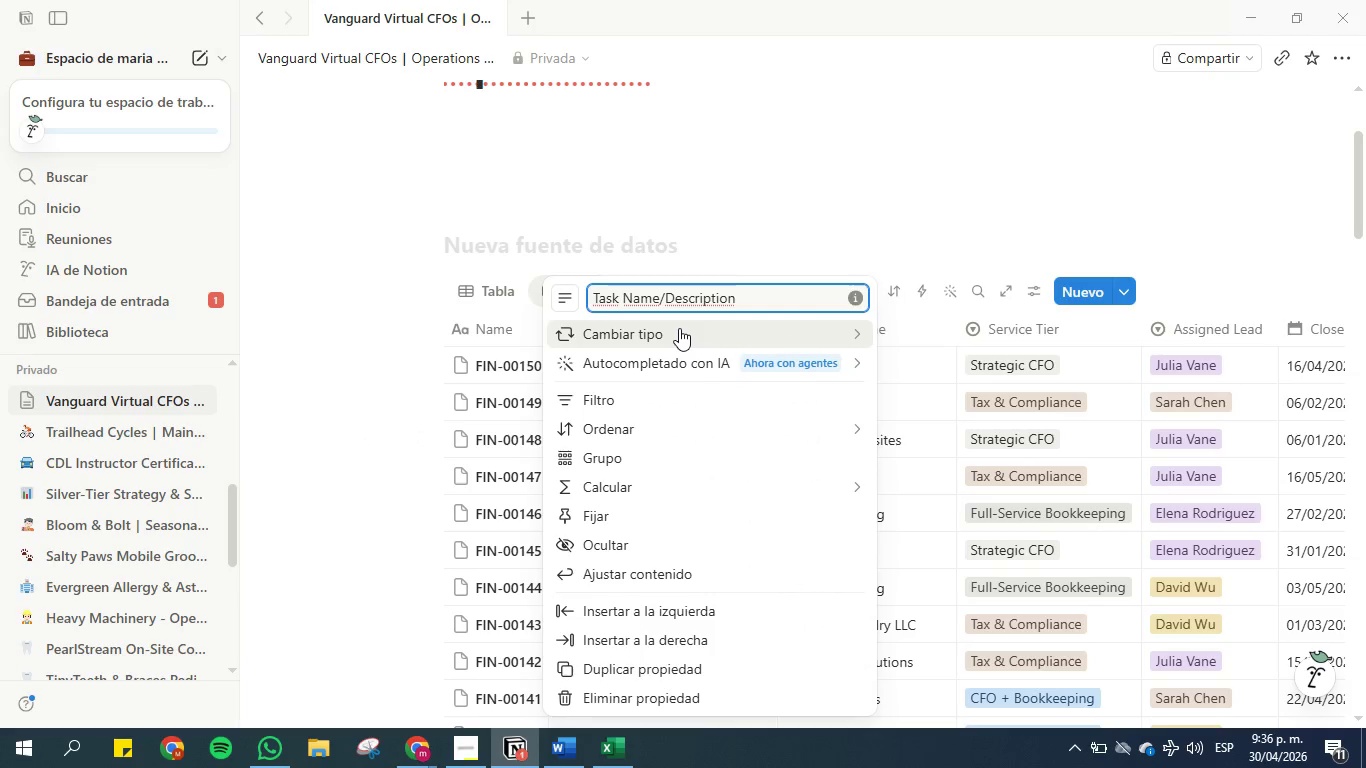 
left_click([679, 328])
 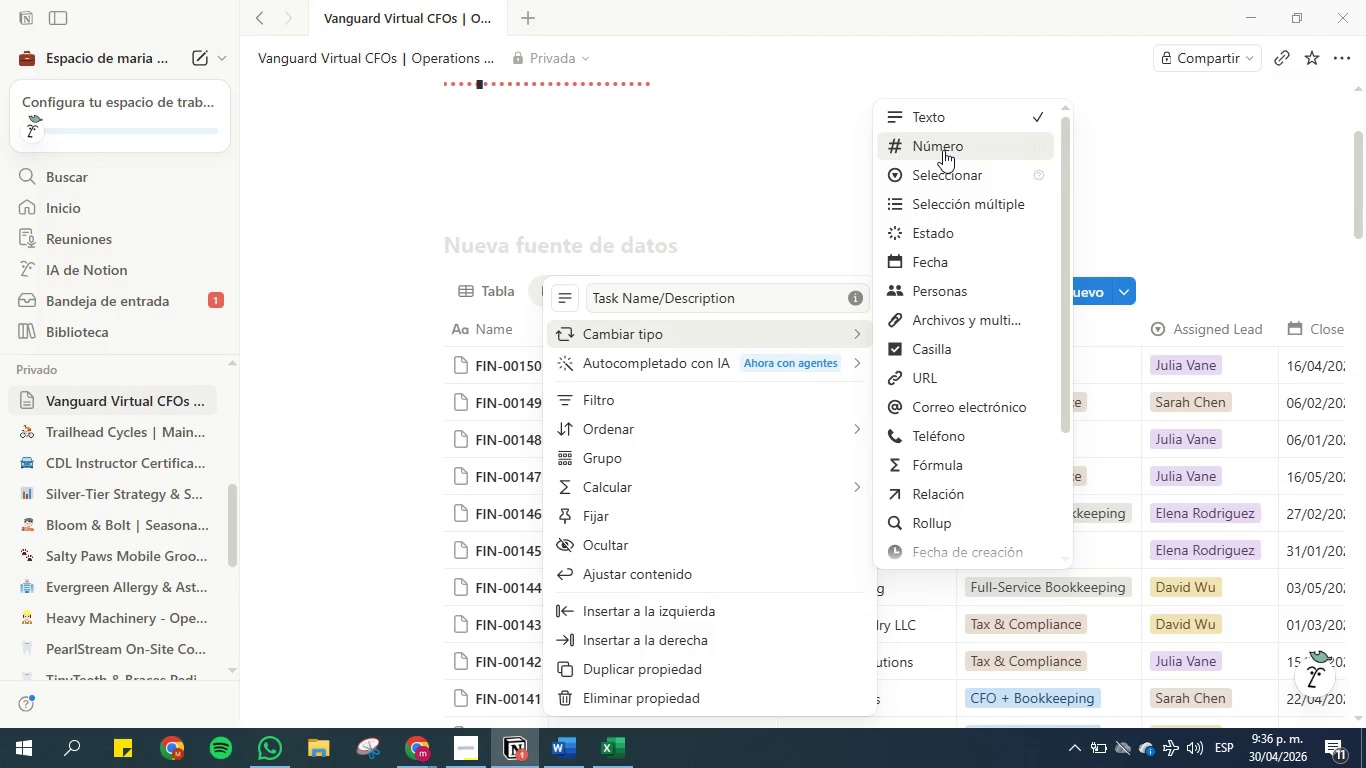 
left_click([945, 173])
 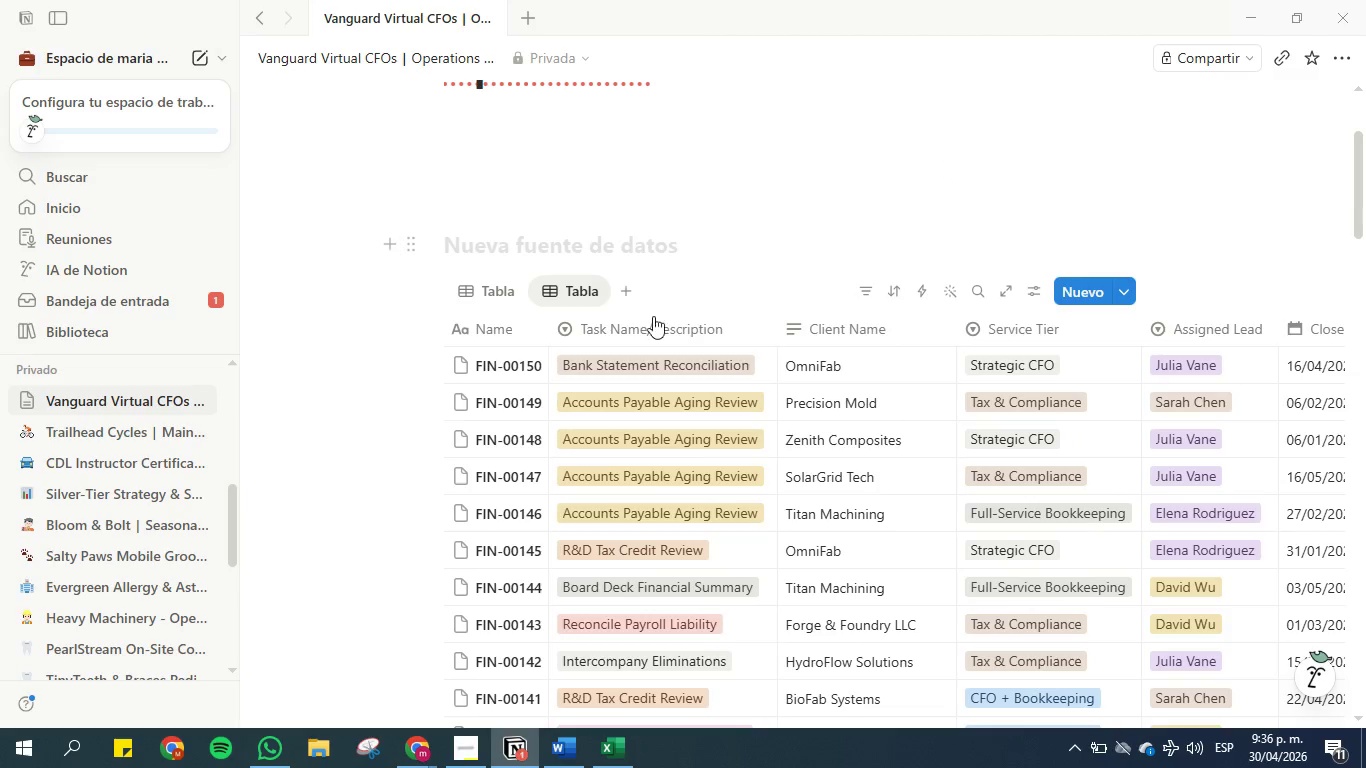 
left_click([657, 326])
 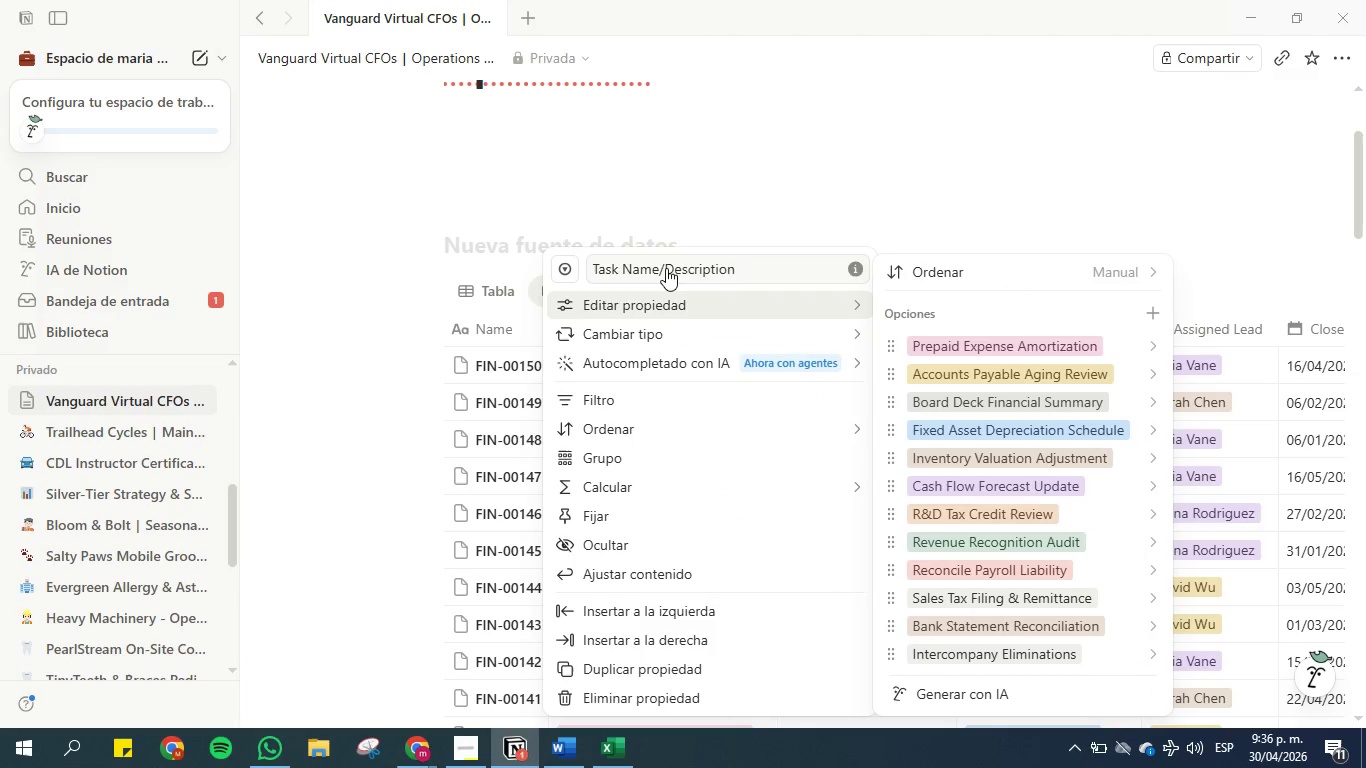 
left_click([665, 266])
 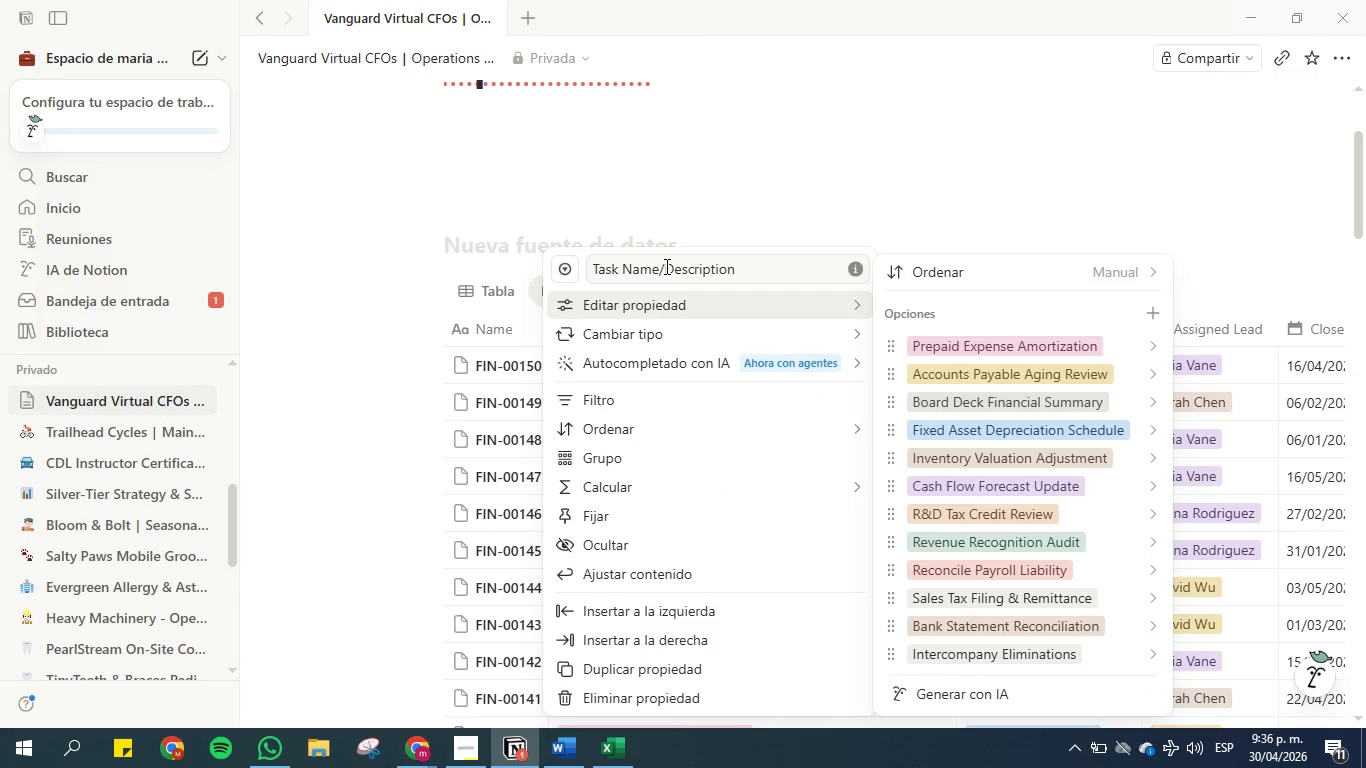 
left_click_drag(start_coordinate=[665, 266], to_coordinate=[640, 266])
 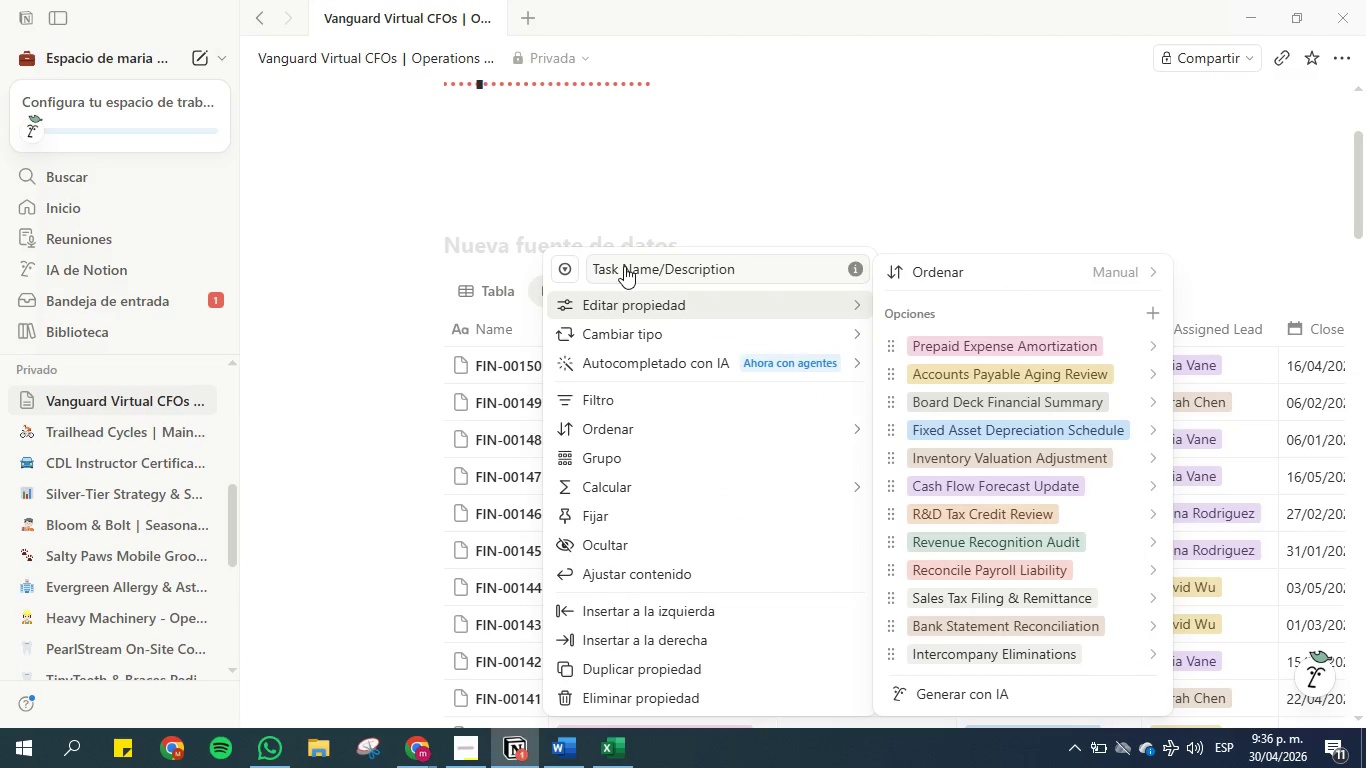 
left_click([624, 266])
 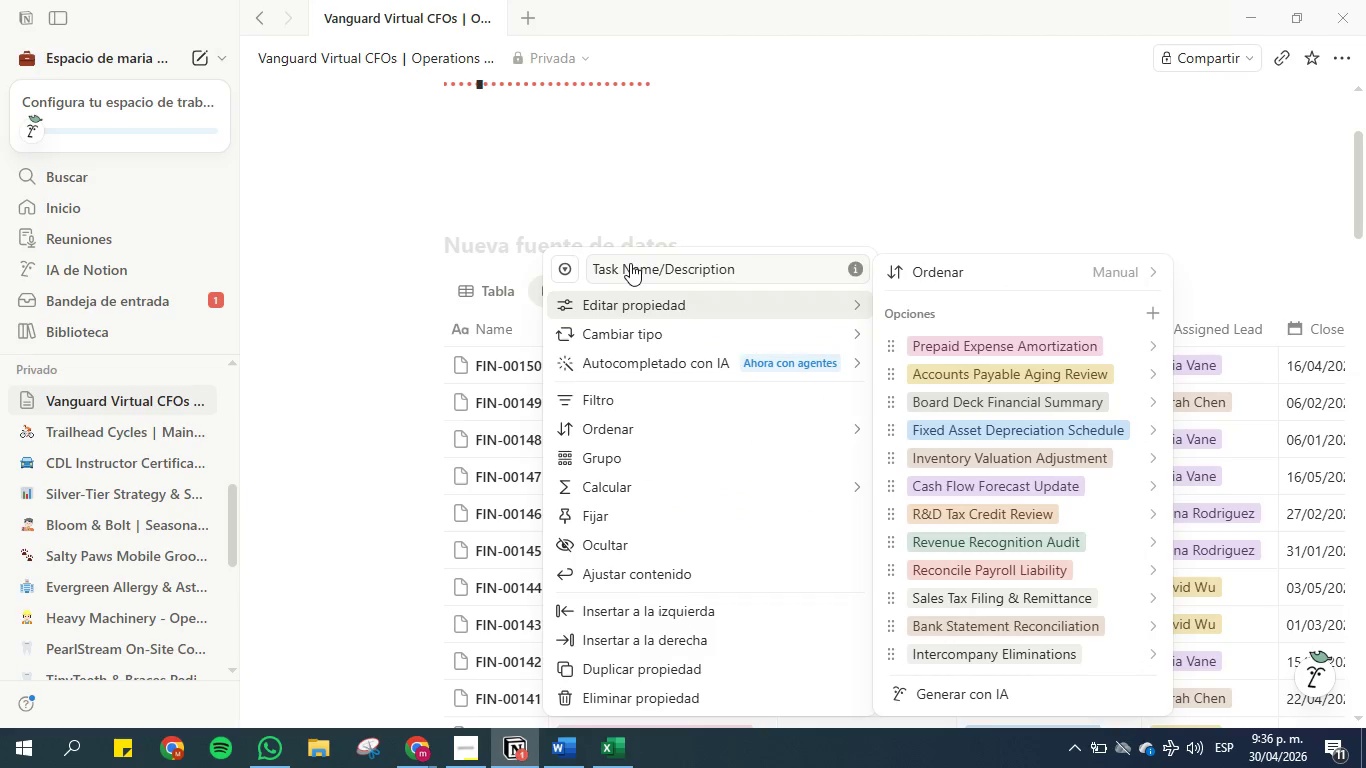 
left_click([648, 262])
 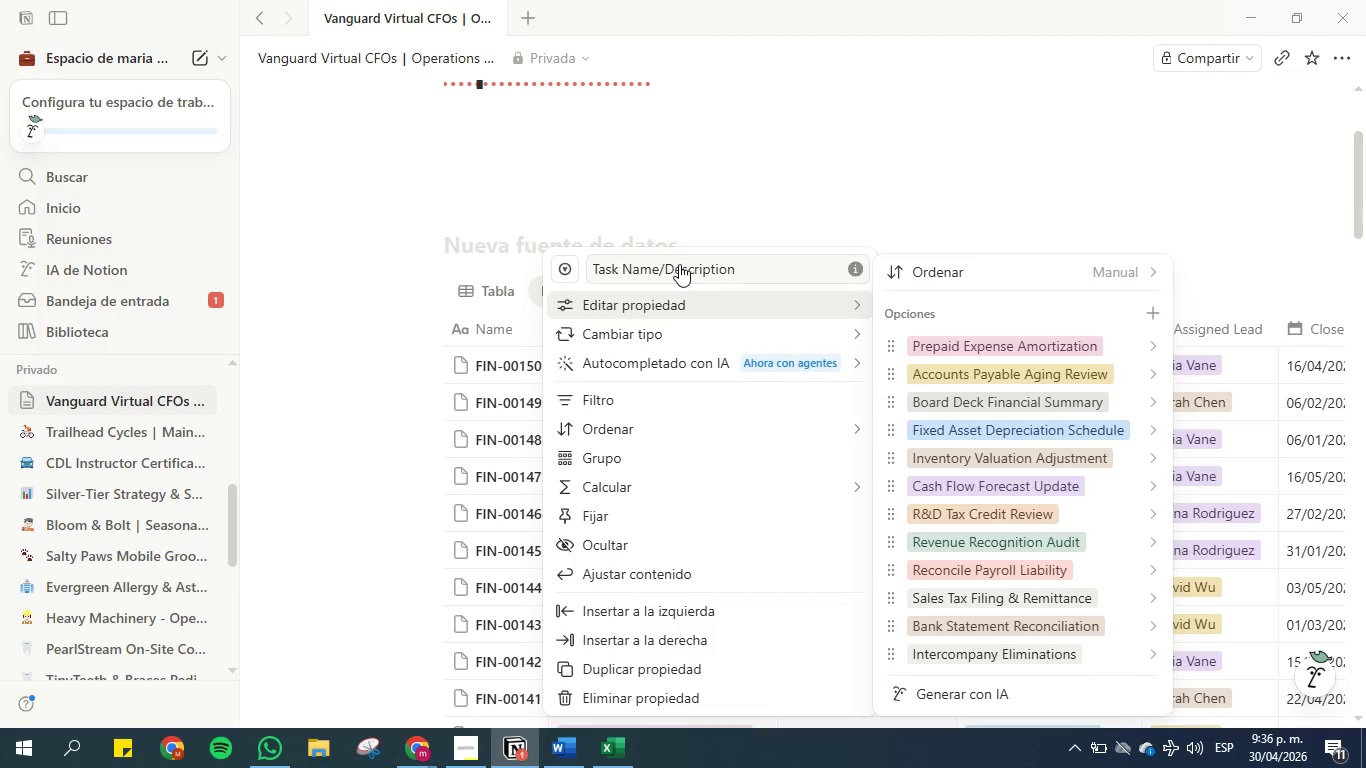 
triple_click([732, 259])
 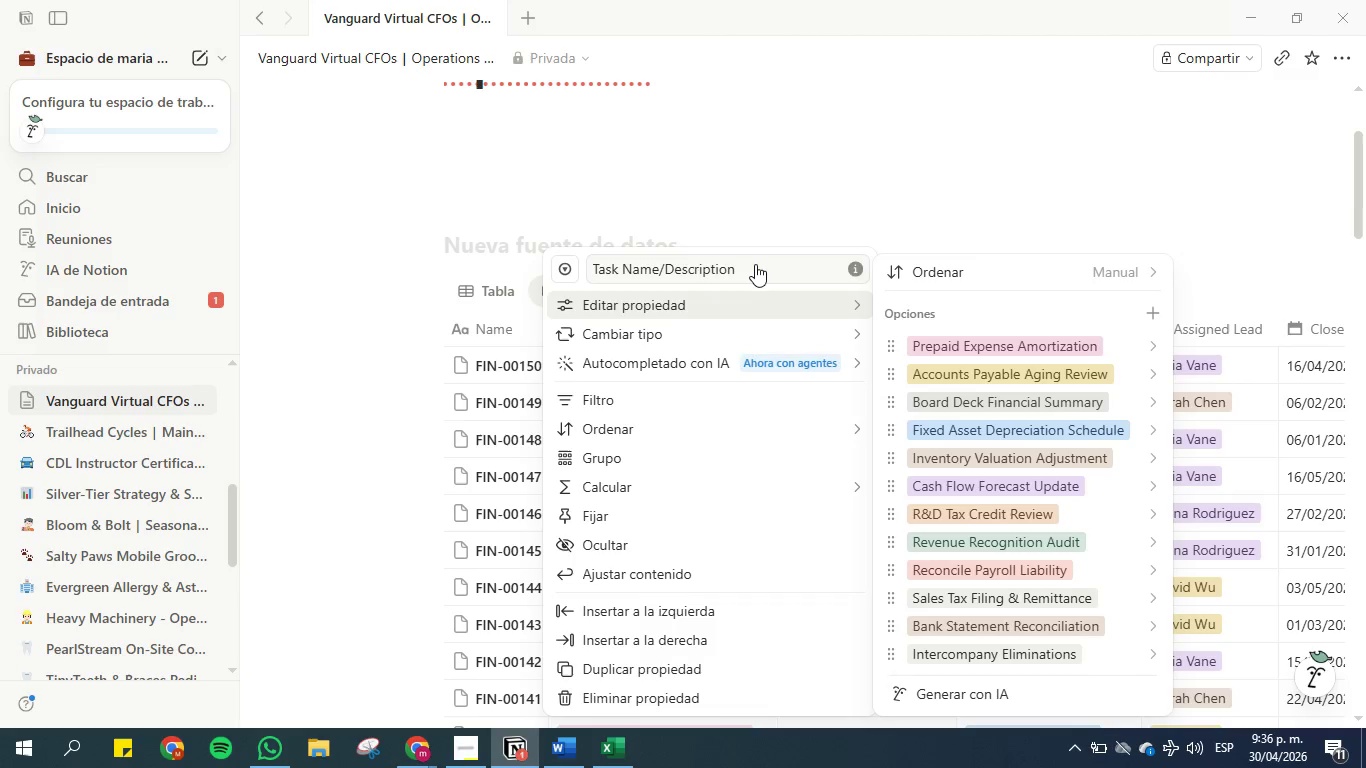 
triple_click([757, 264])
 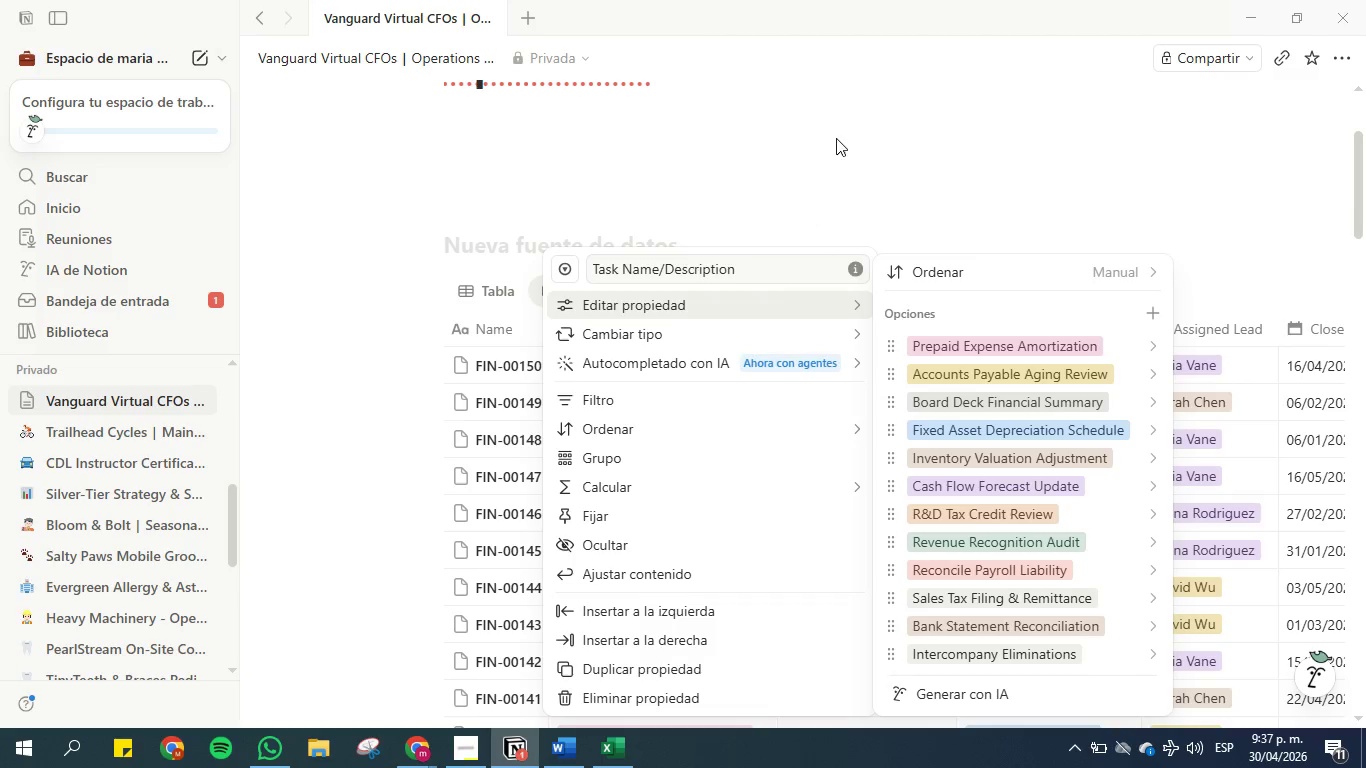 
triple_click([836, 138])
 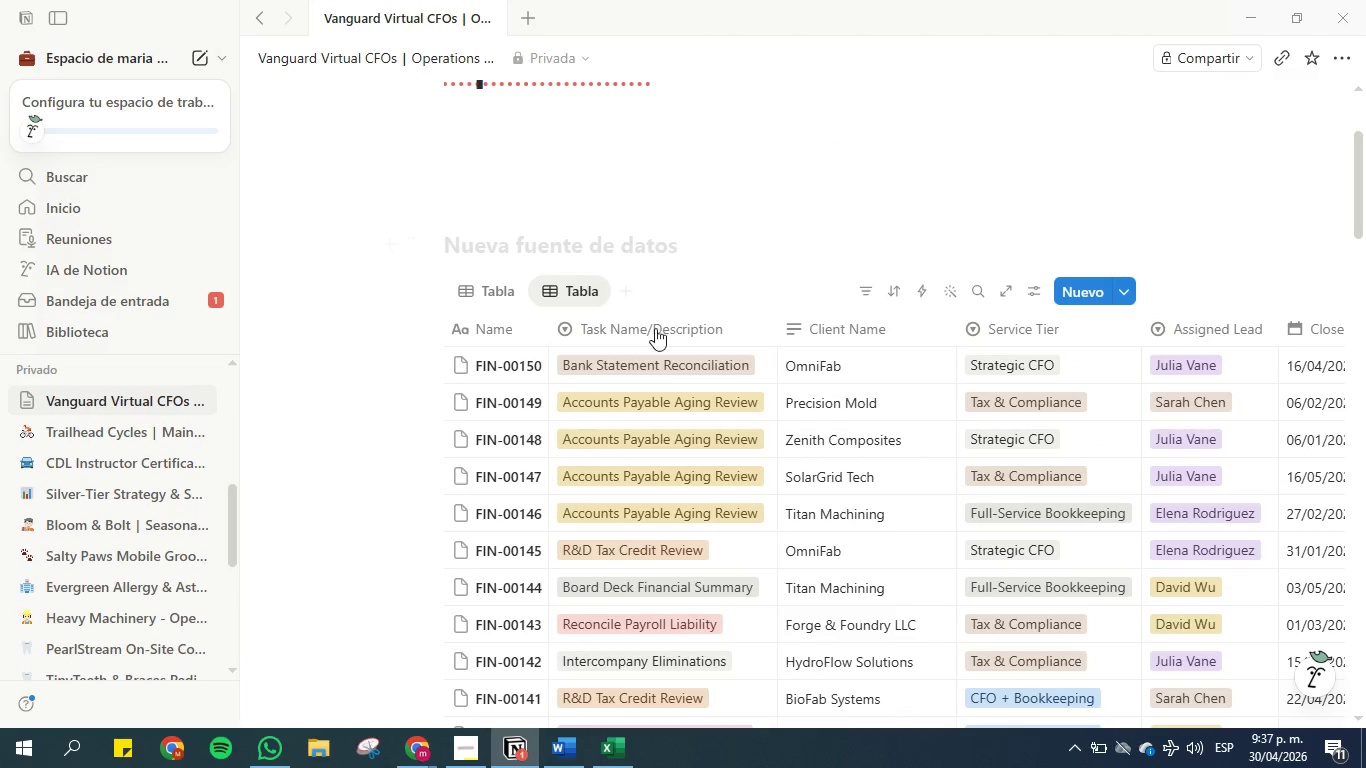 
left_click([650, 321])
 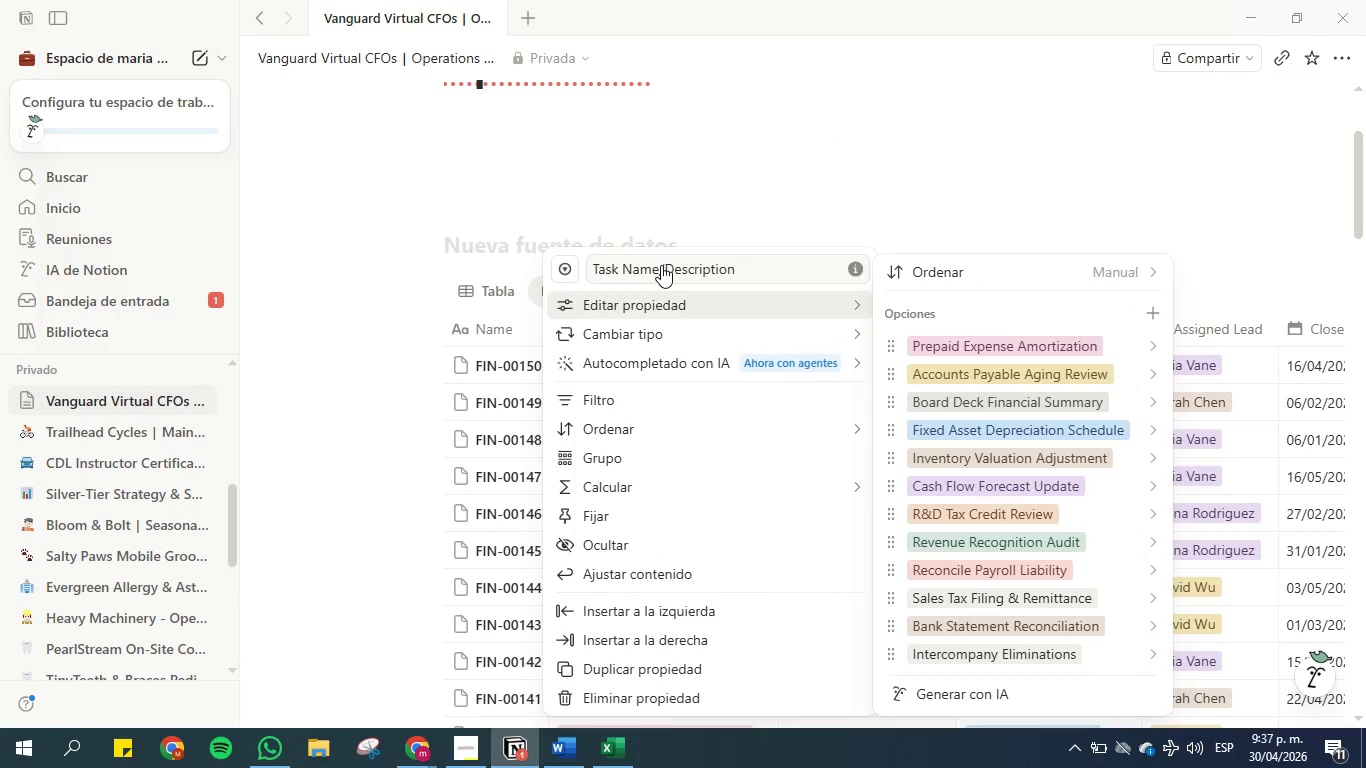 
double_click([664, 265])
 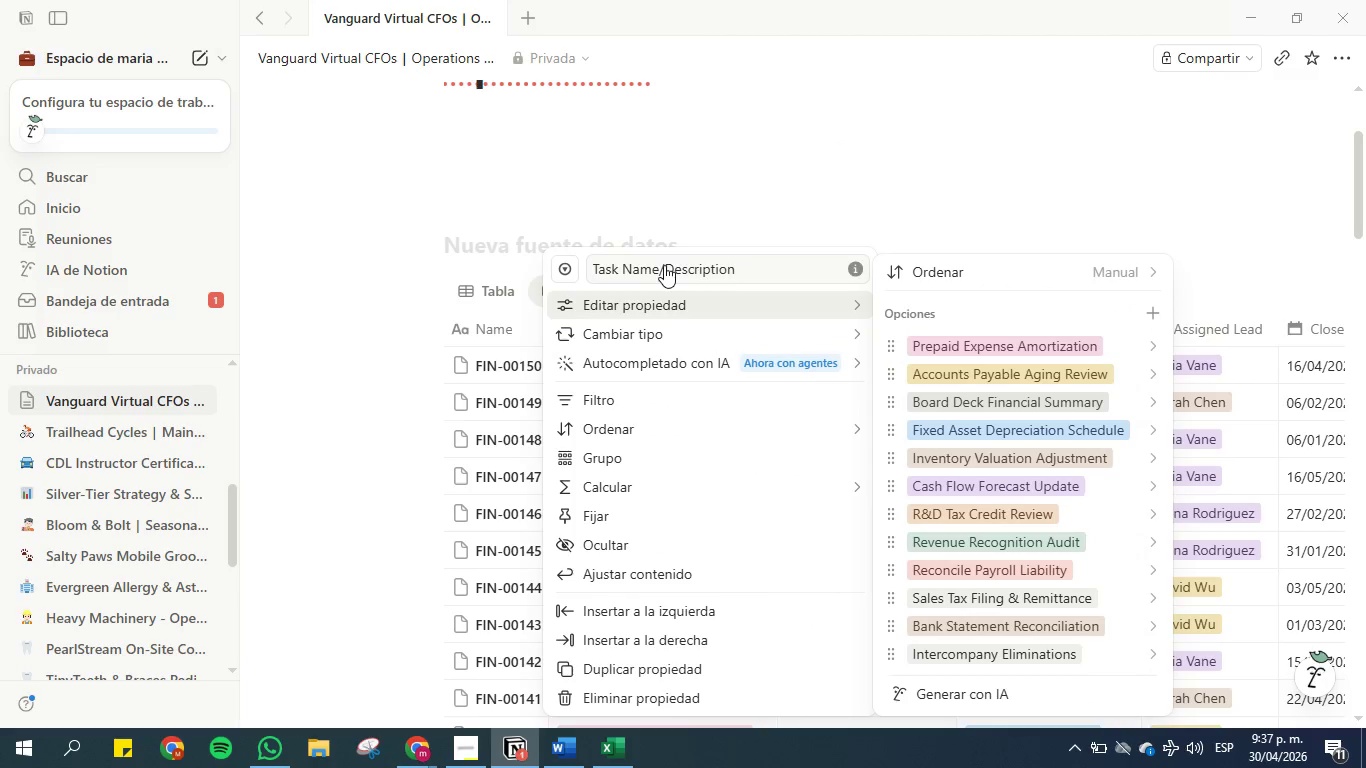 
triple_click([664, 265])
 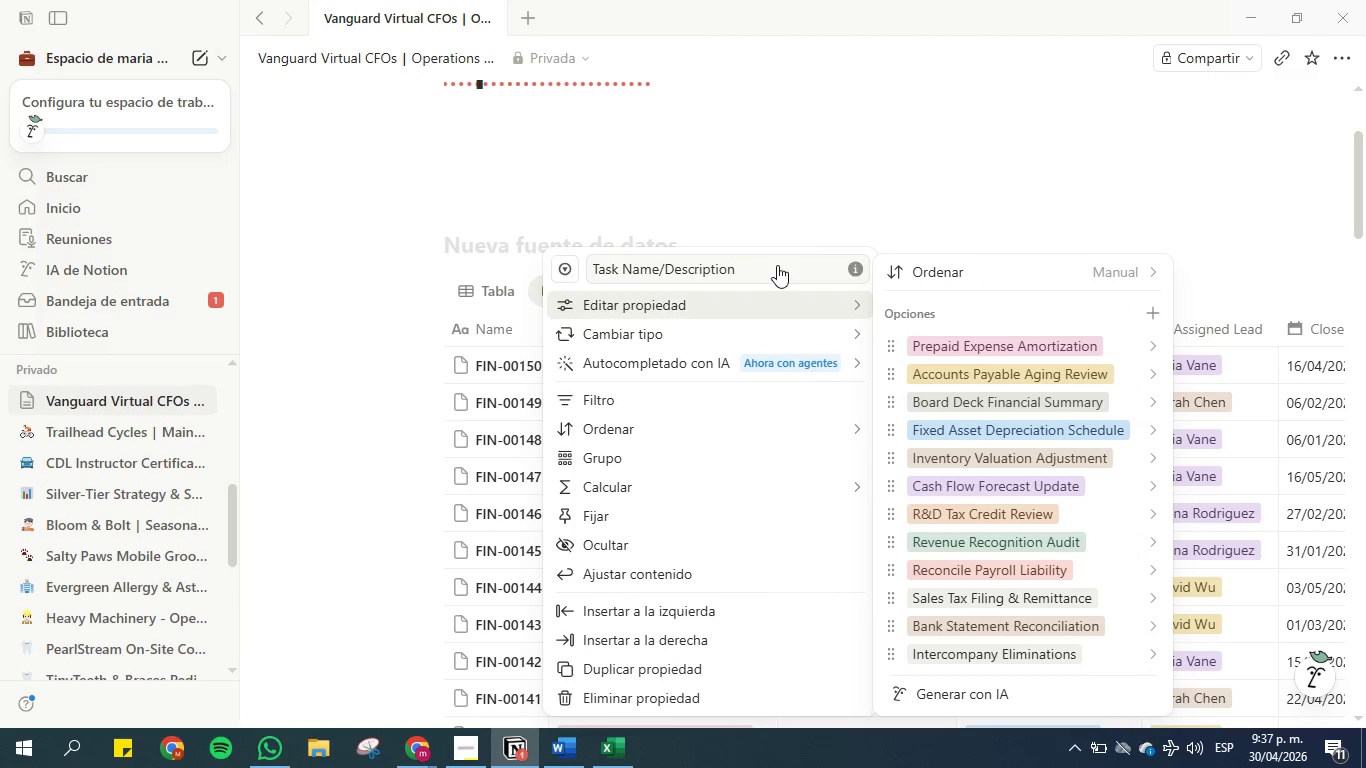 
double_click([810, 260])
 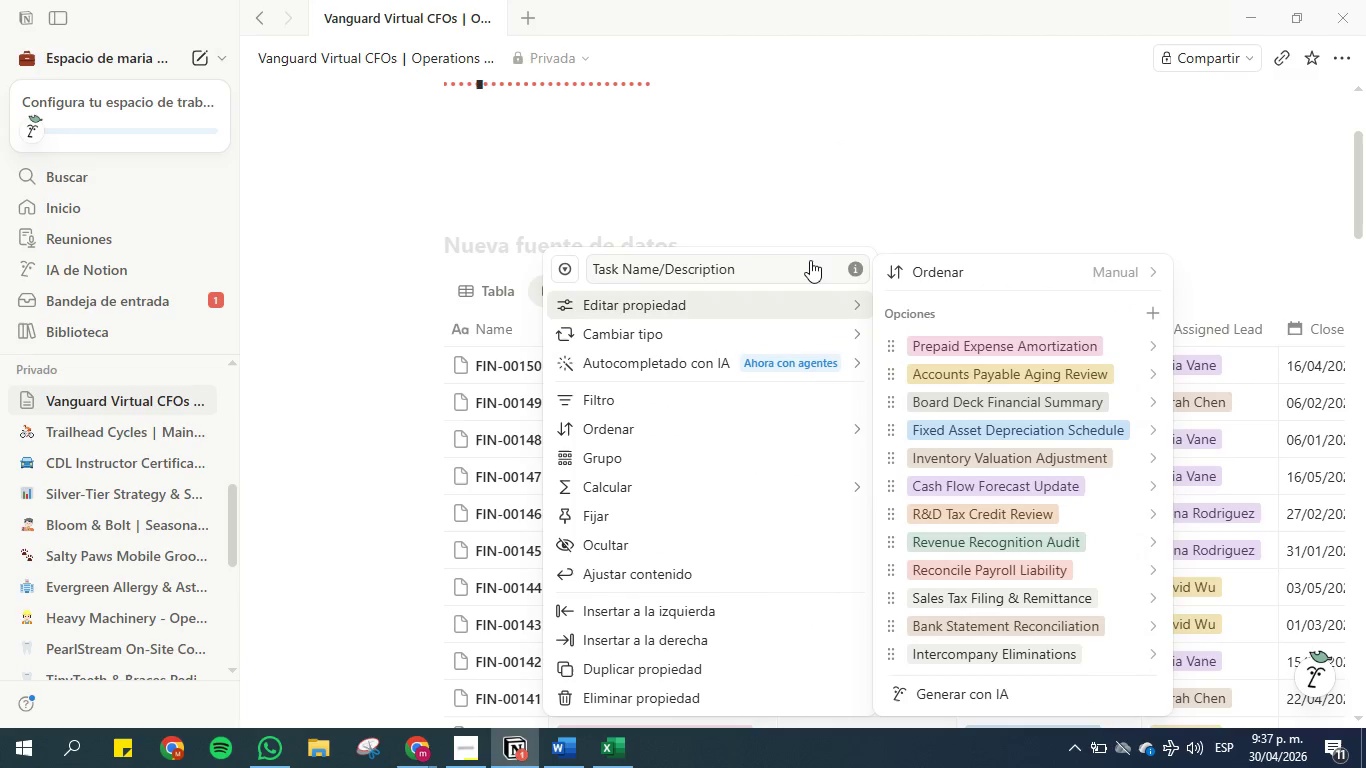 
triple_click([810, 260])
 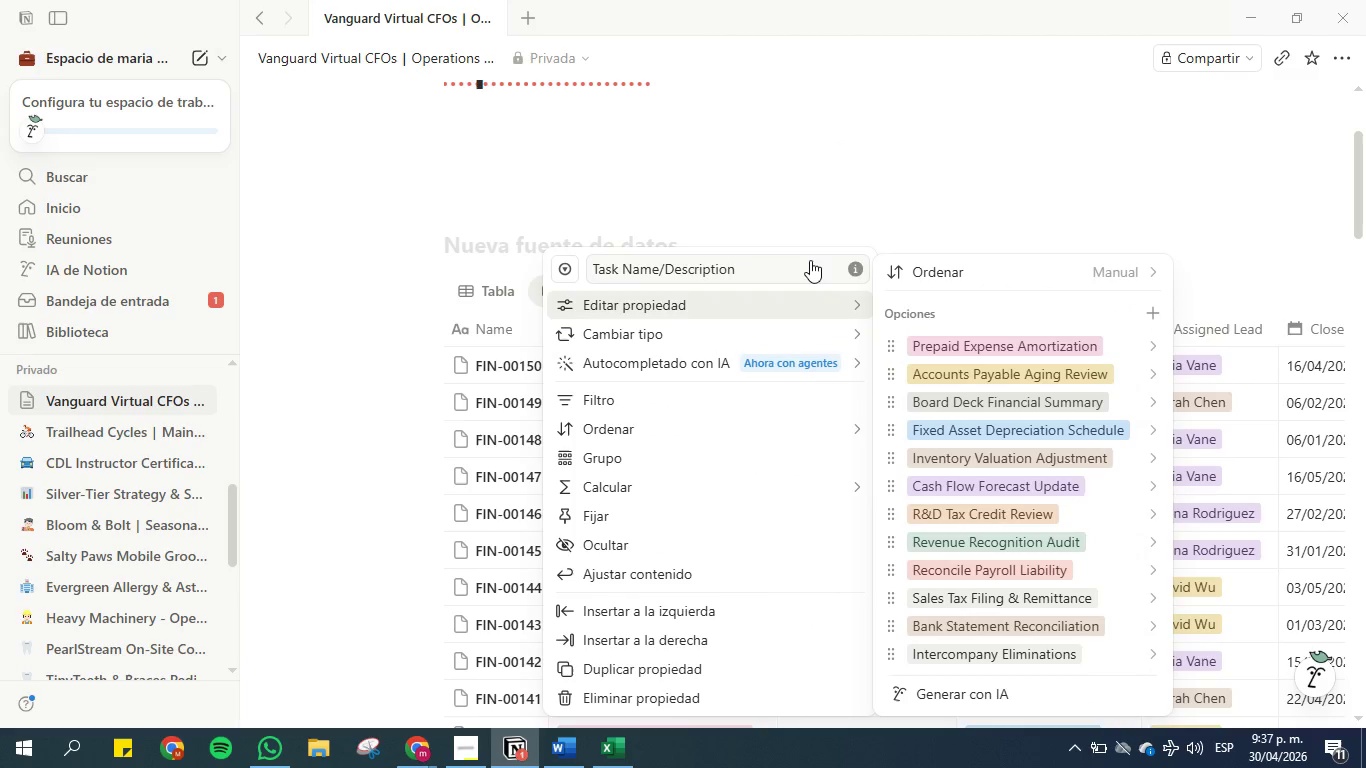 
triple_click([810, 260])
 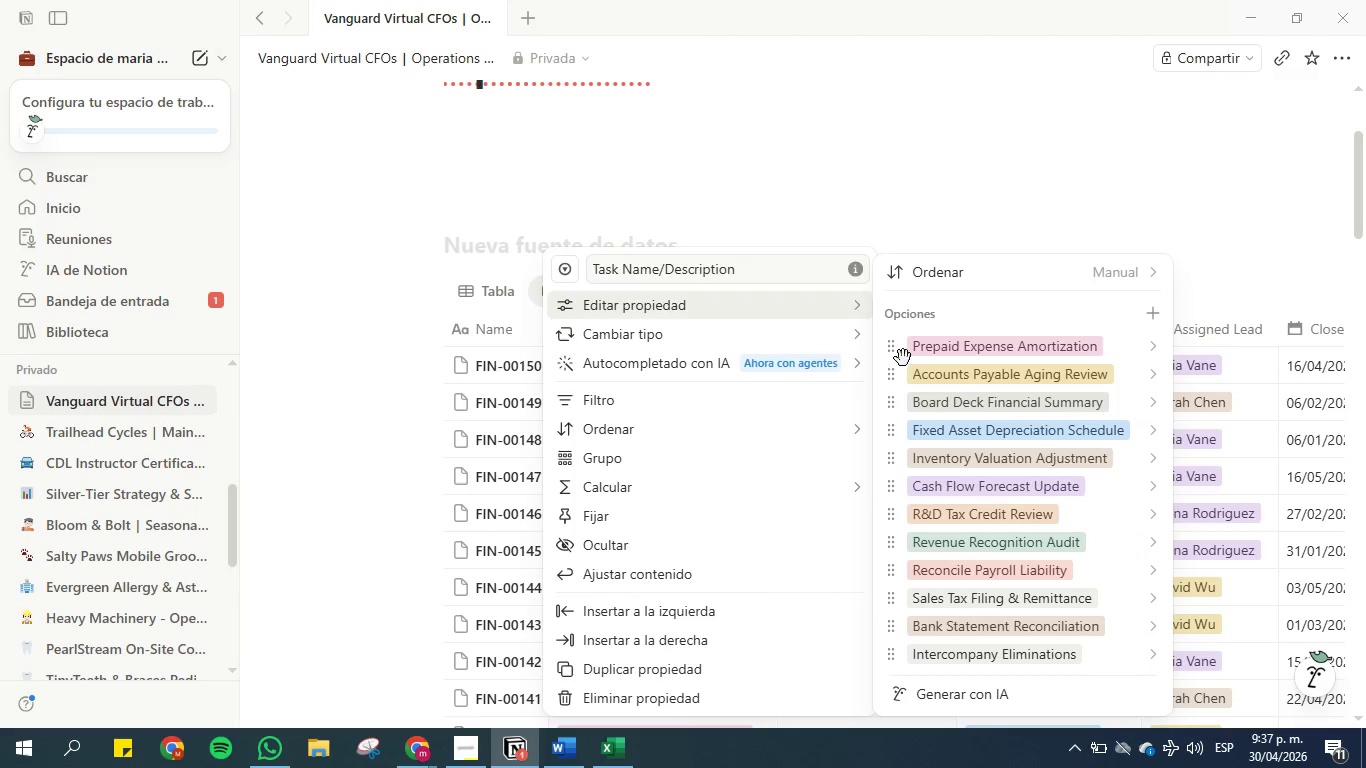 
scroll: coordinate [980, 421], scroll_direction: down, amount: 6.0
 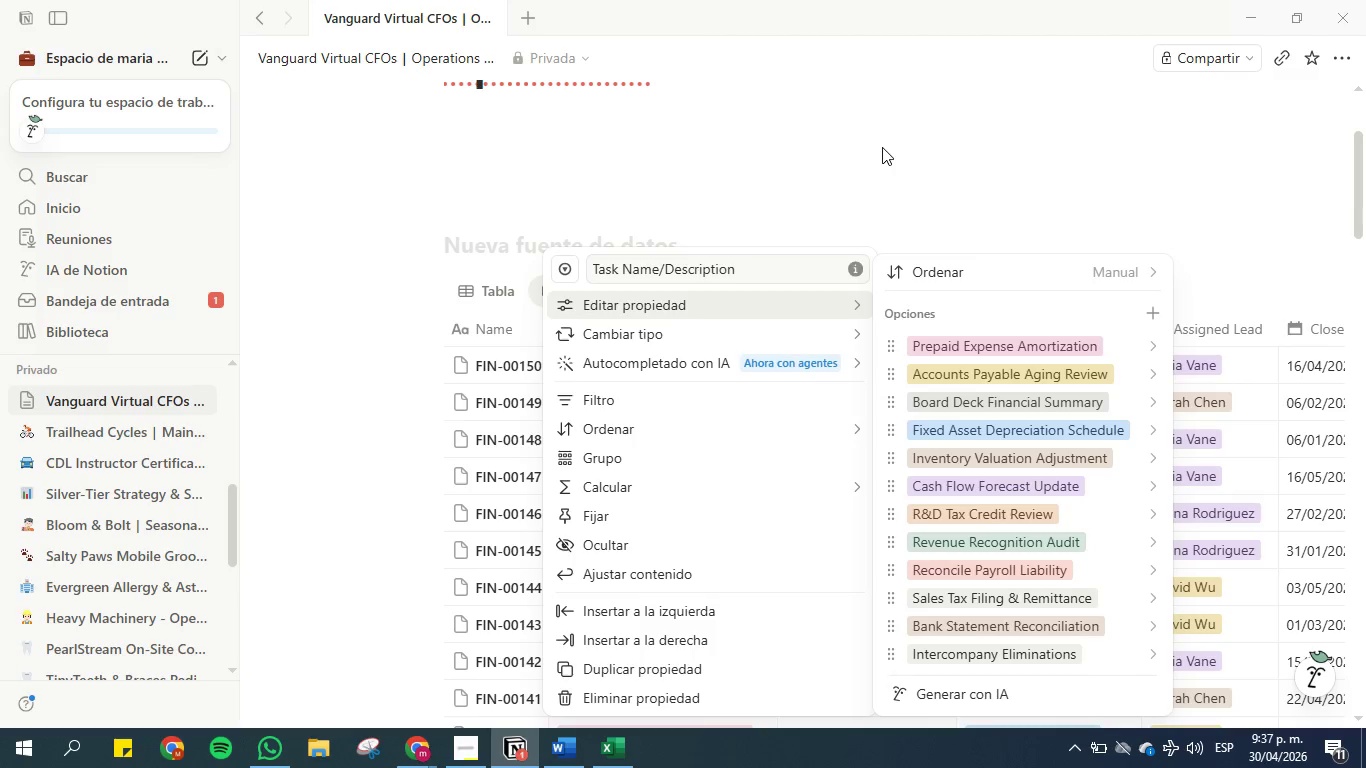 
wait(5.74)
 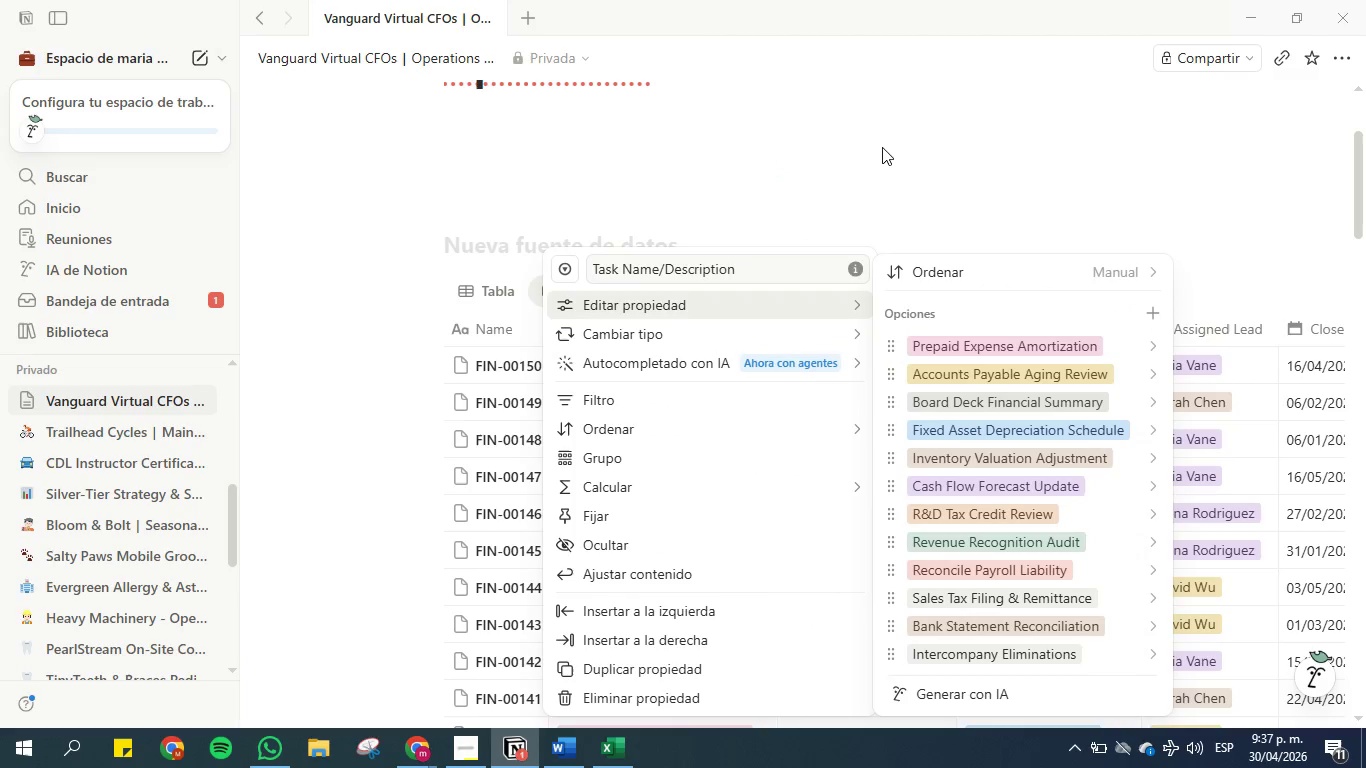 
left_click([881, 145])
 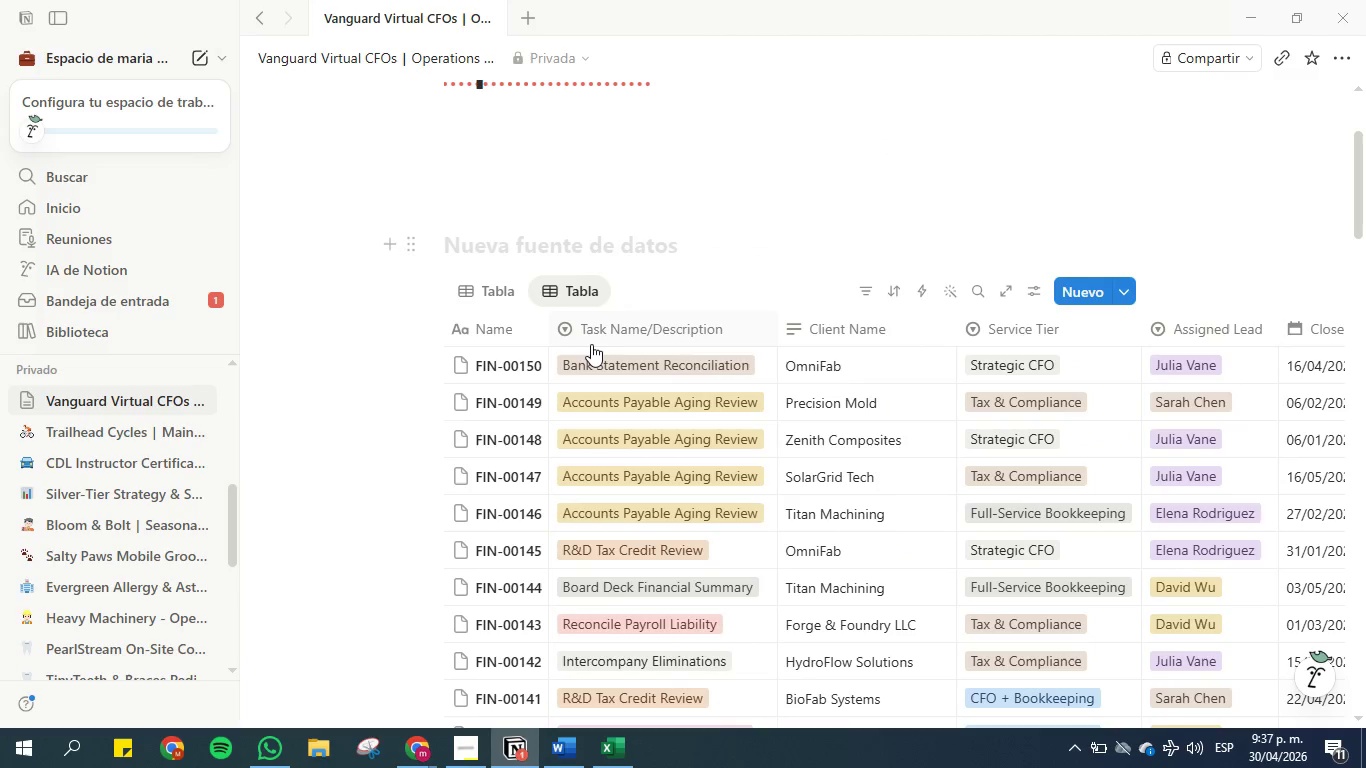 
left_click([598, 331])
 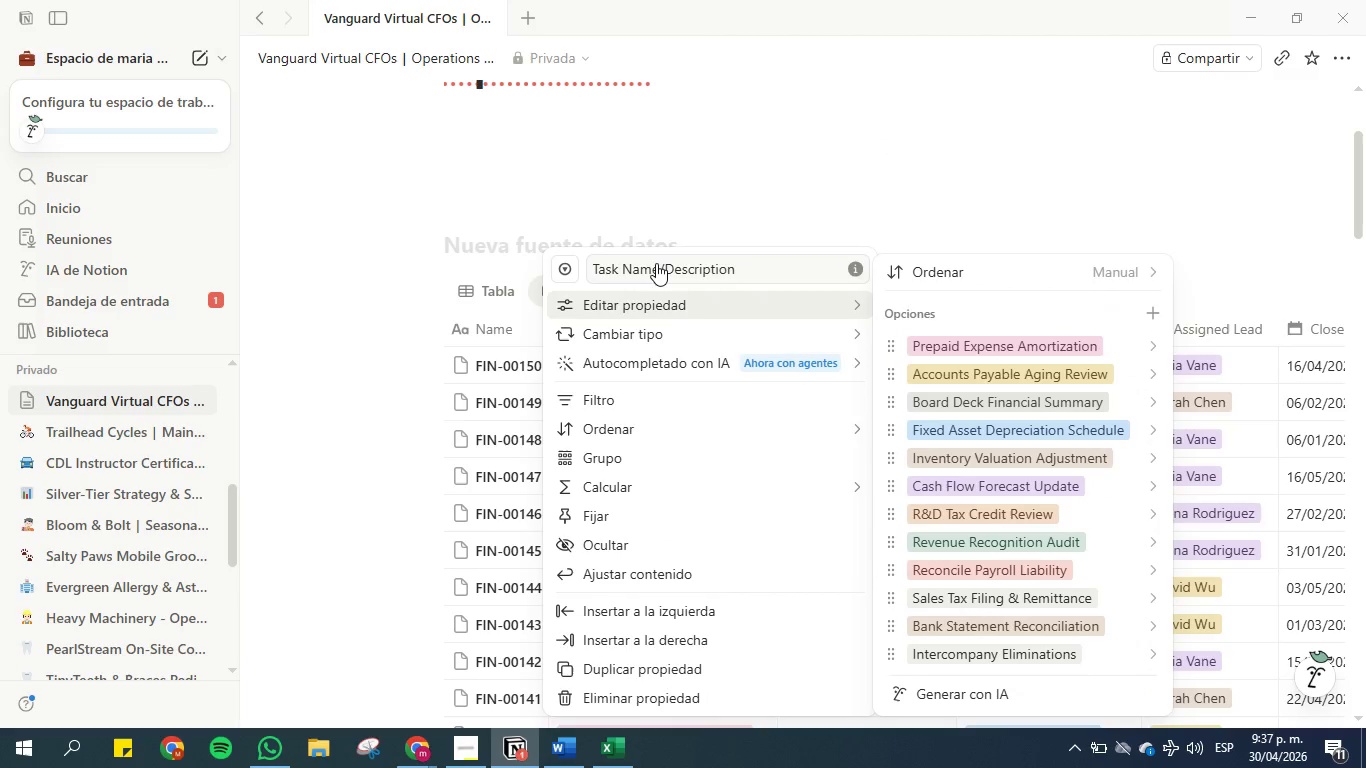 
wait(5.19)
 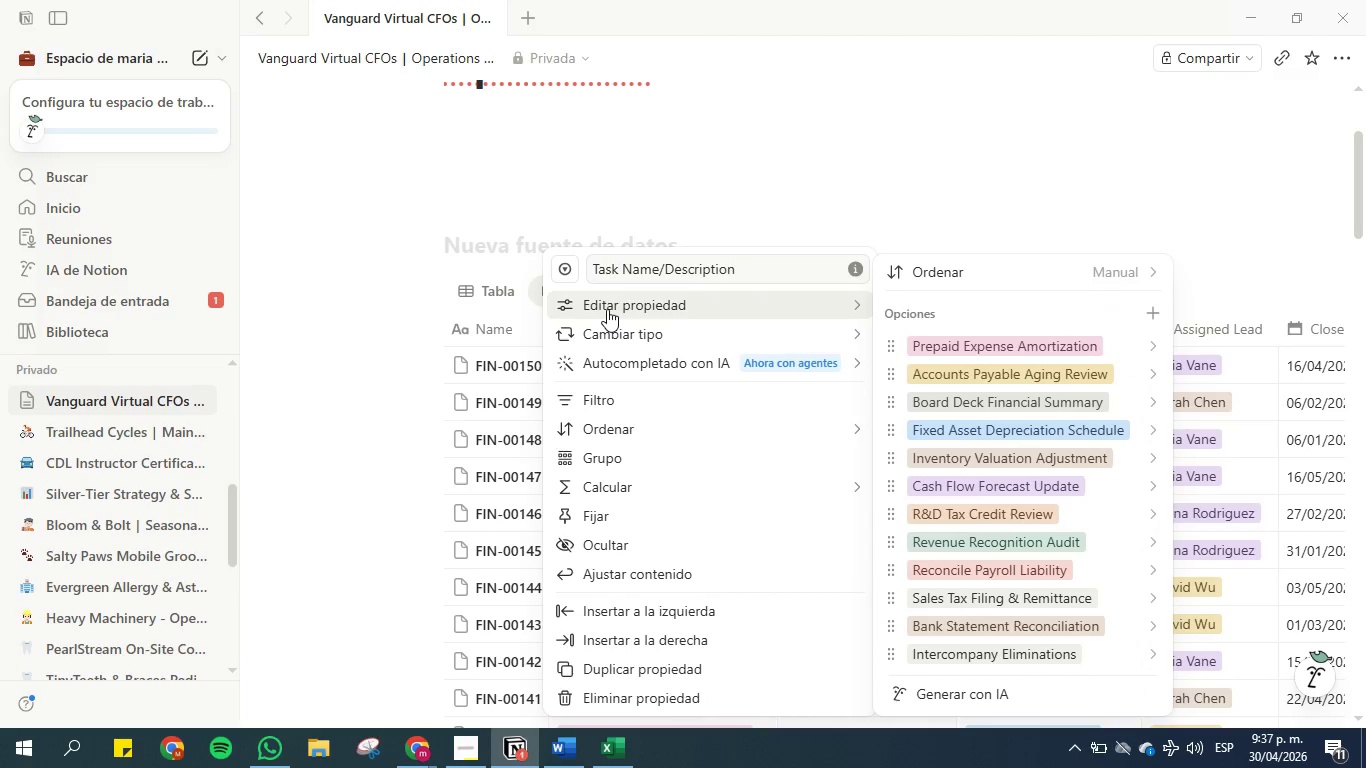 
left_click([656, 261])
 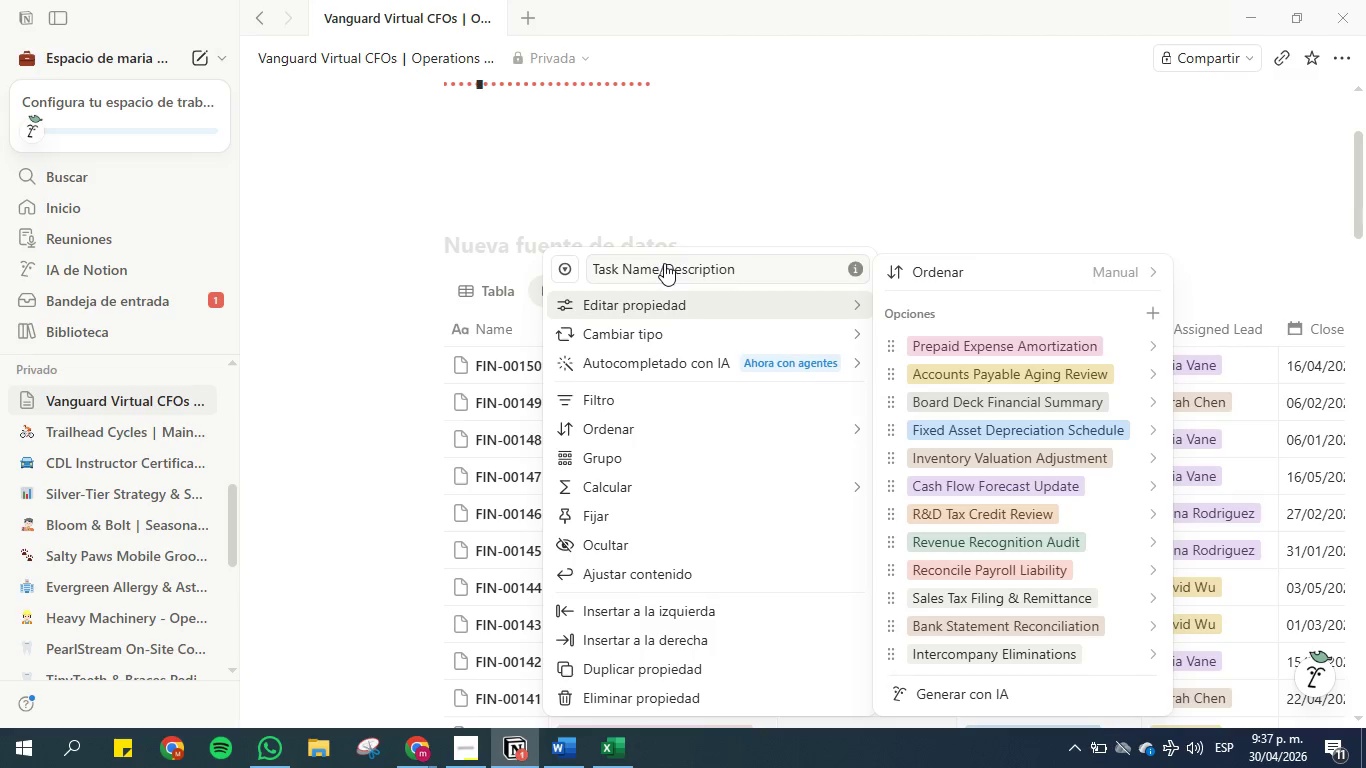 
left_click([671, 259])
 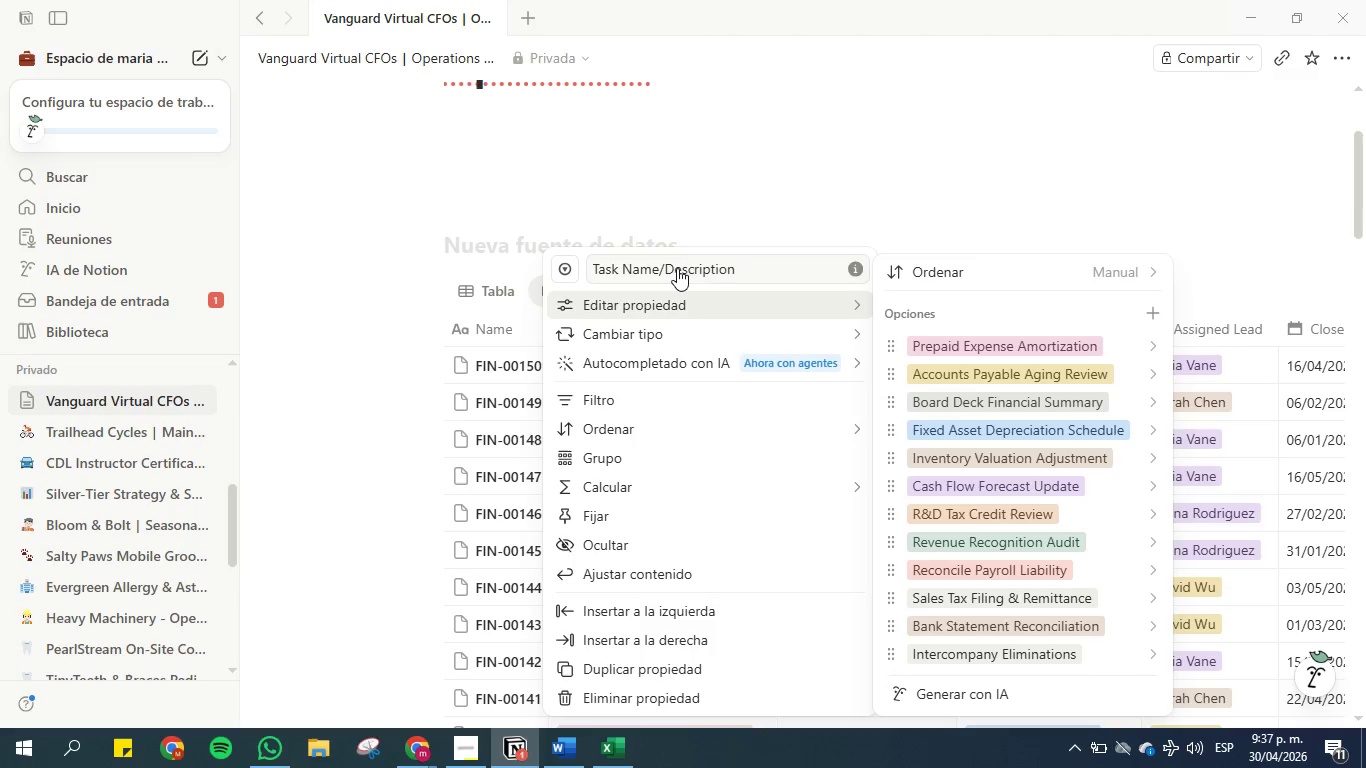 
left_click([677, 268])
 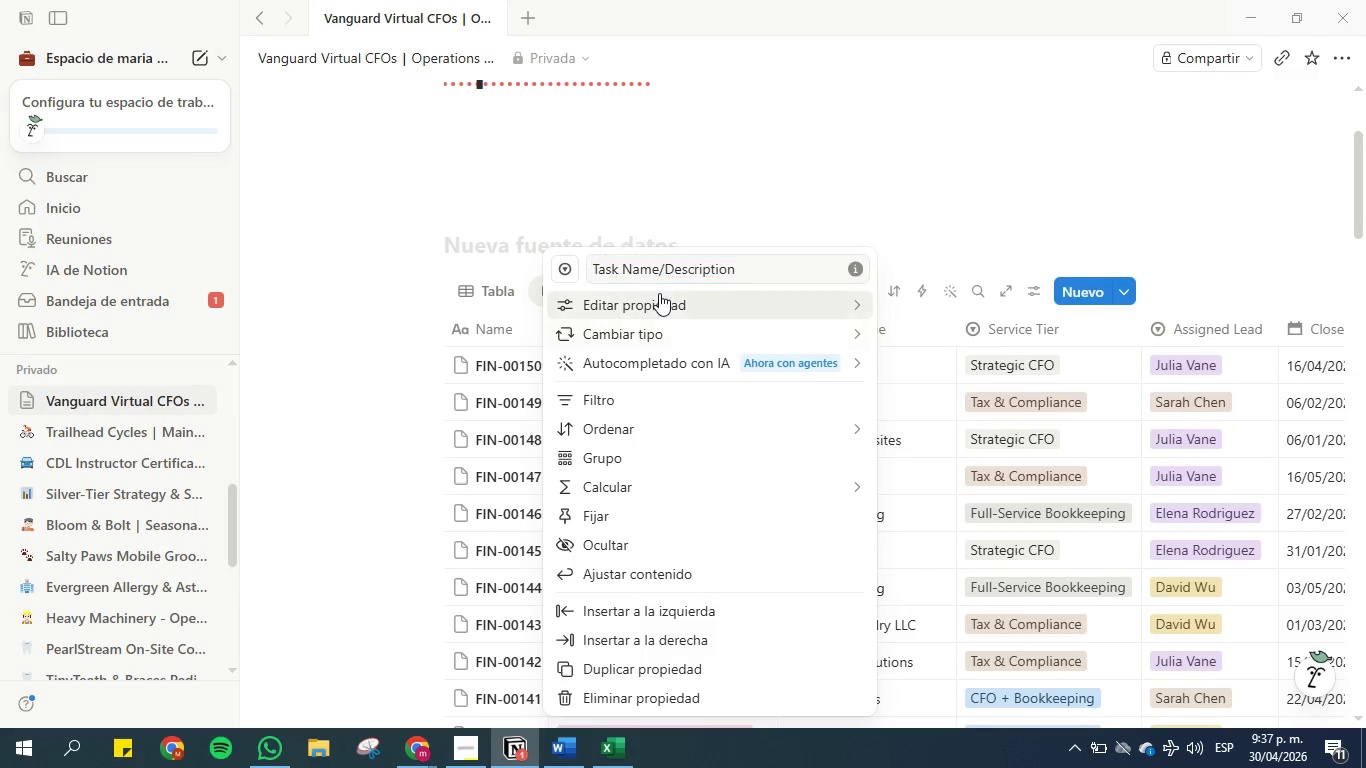 
left_click([707, 177])
 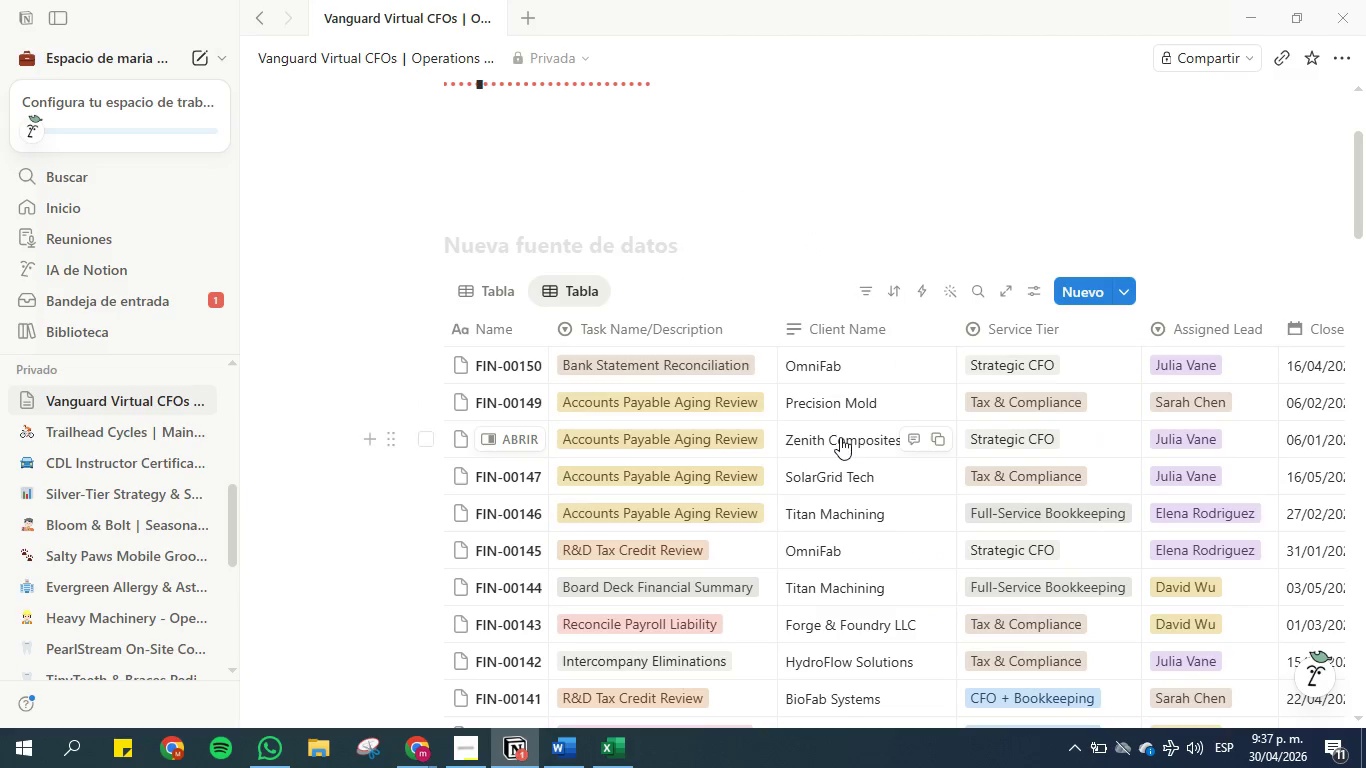 
left_click([845, 317])
 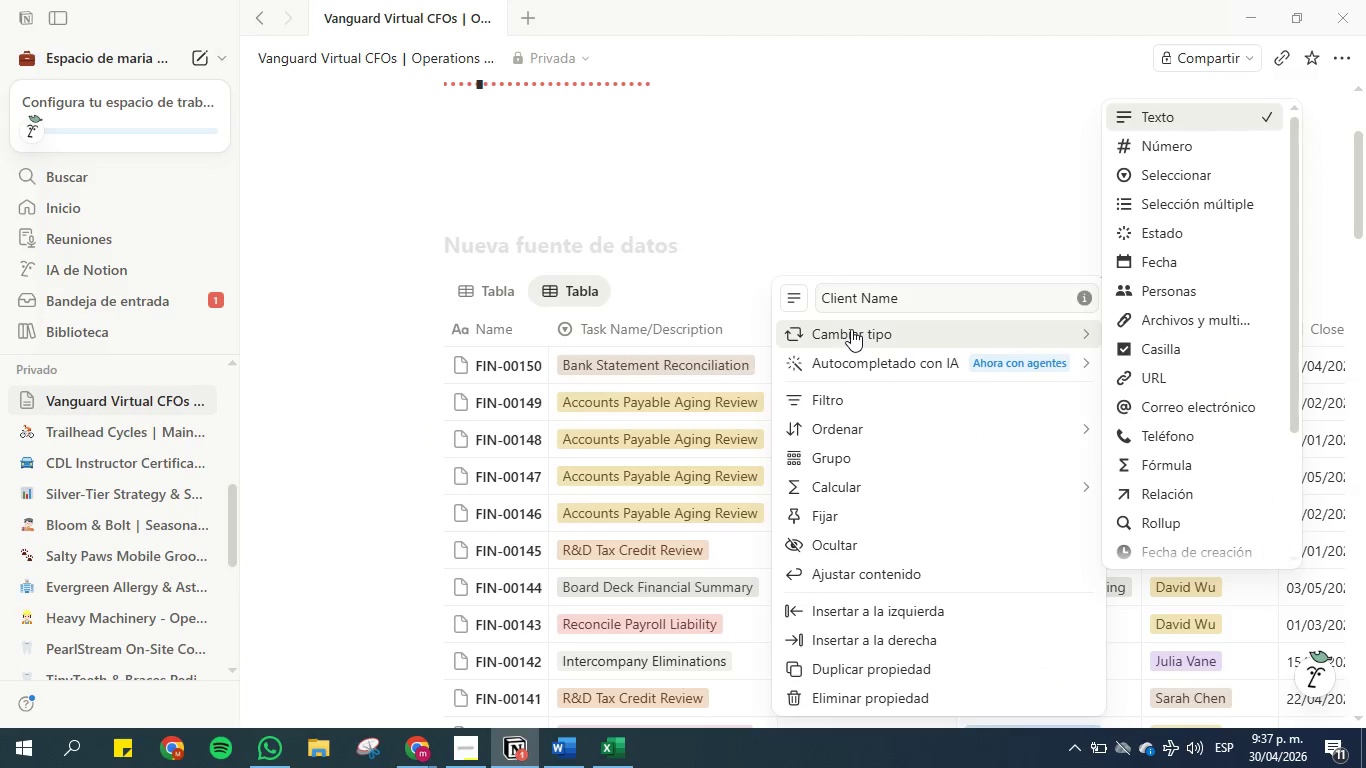 
left_click([1164, 170])
 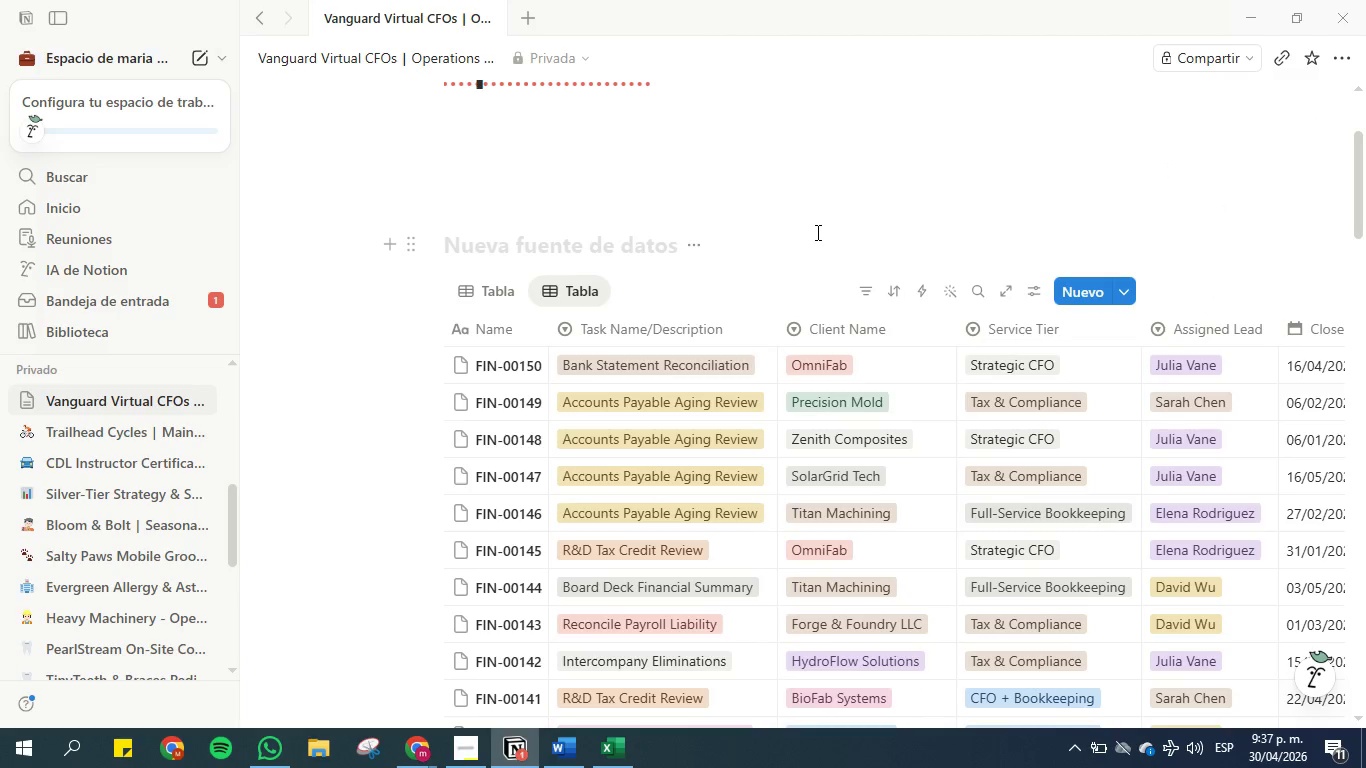 
scroll: coordinate [802, 272], scroll_direction: down, amount: 2.0
 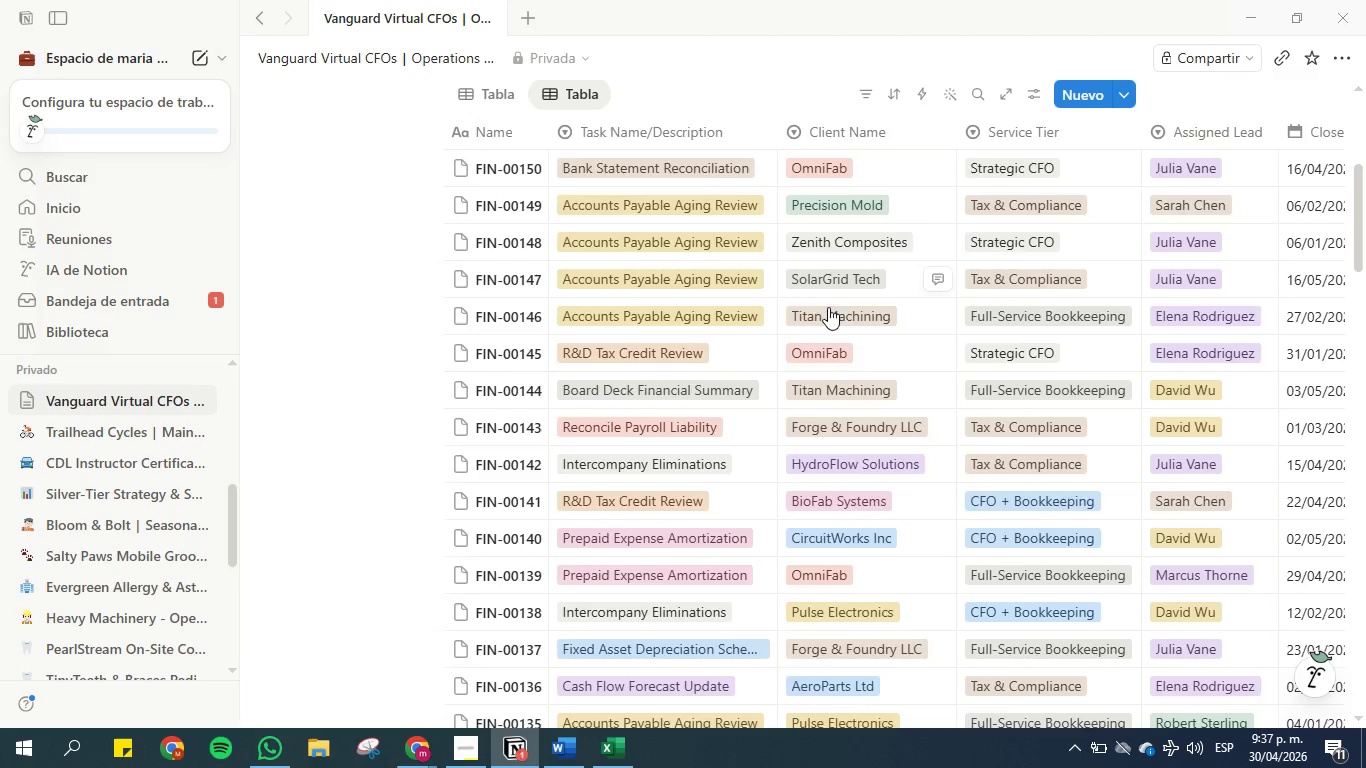 
mouse_move([826, 336])
 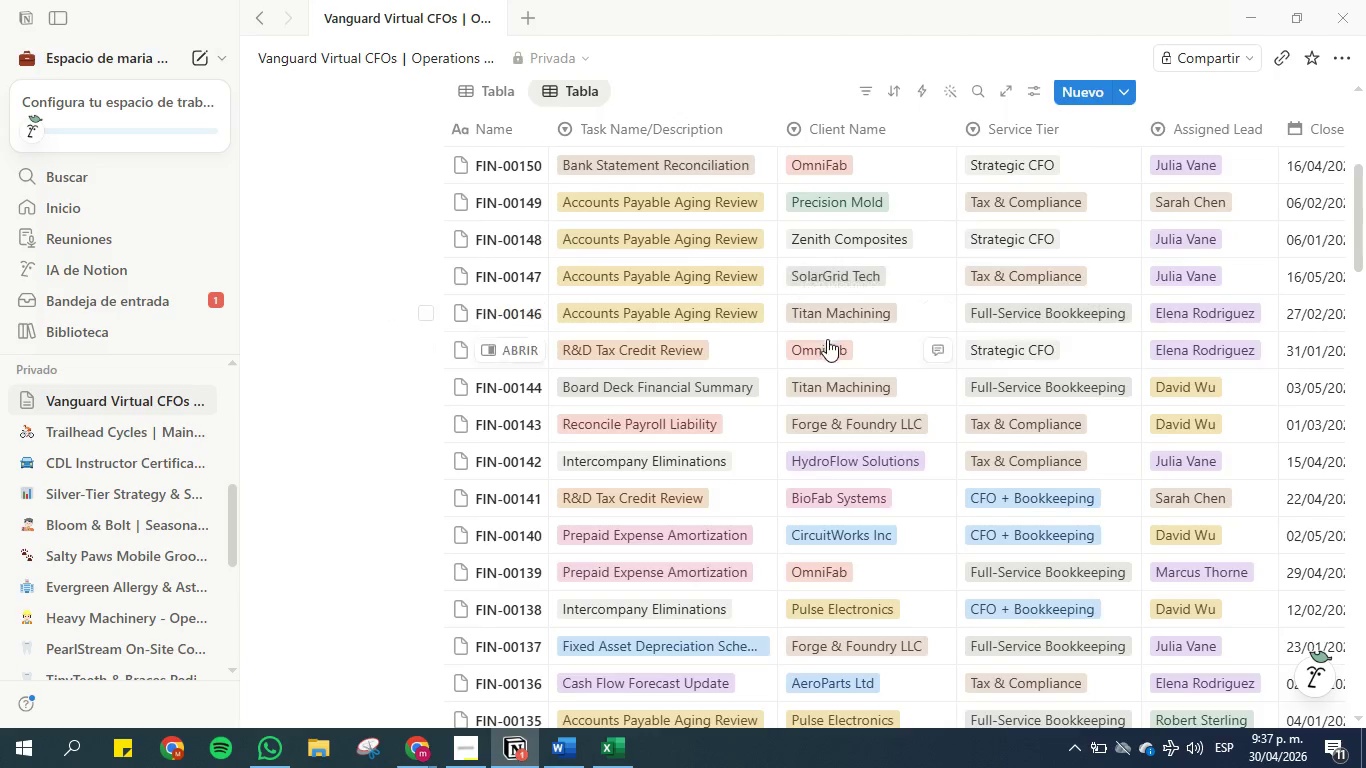 
scroll: coordinate [831, 343], scroll_direction: down, amount: 10.0
 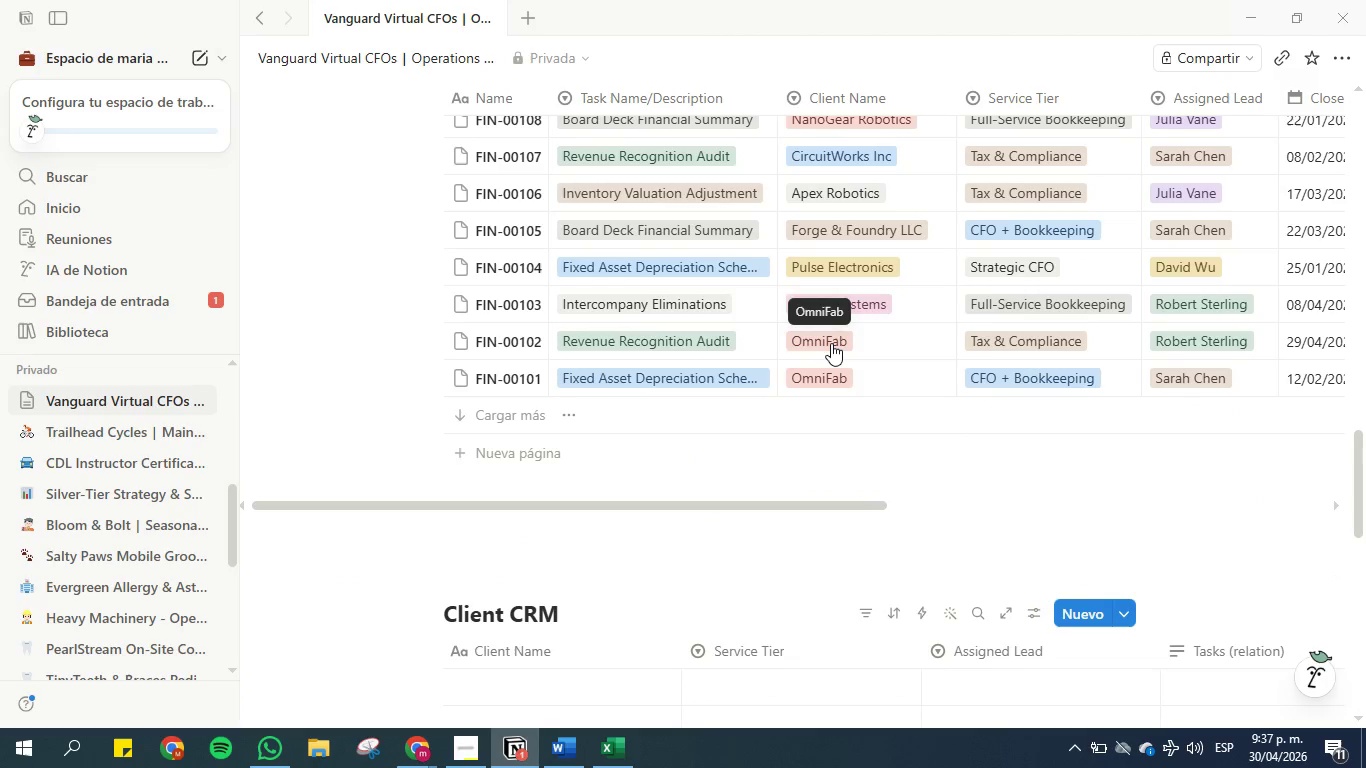 
scroll: coordinate [831, 343], scroll_direction: up, amount: 4.0
 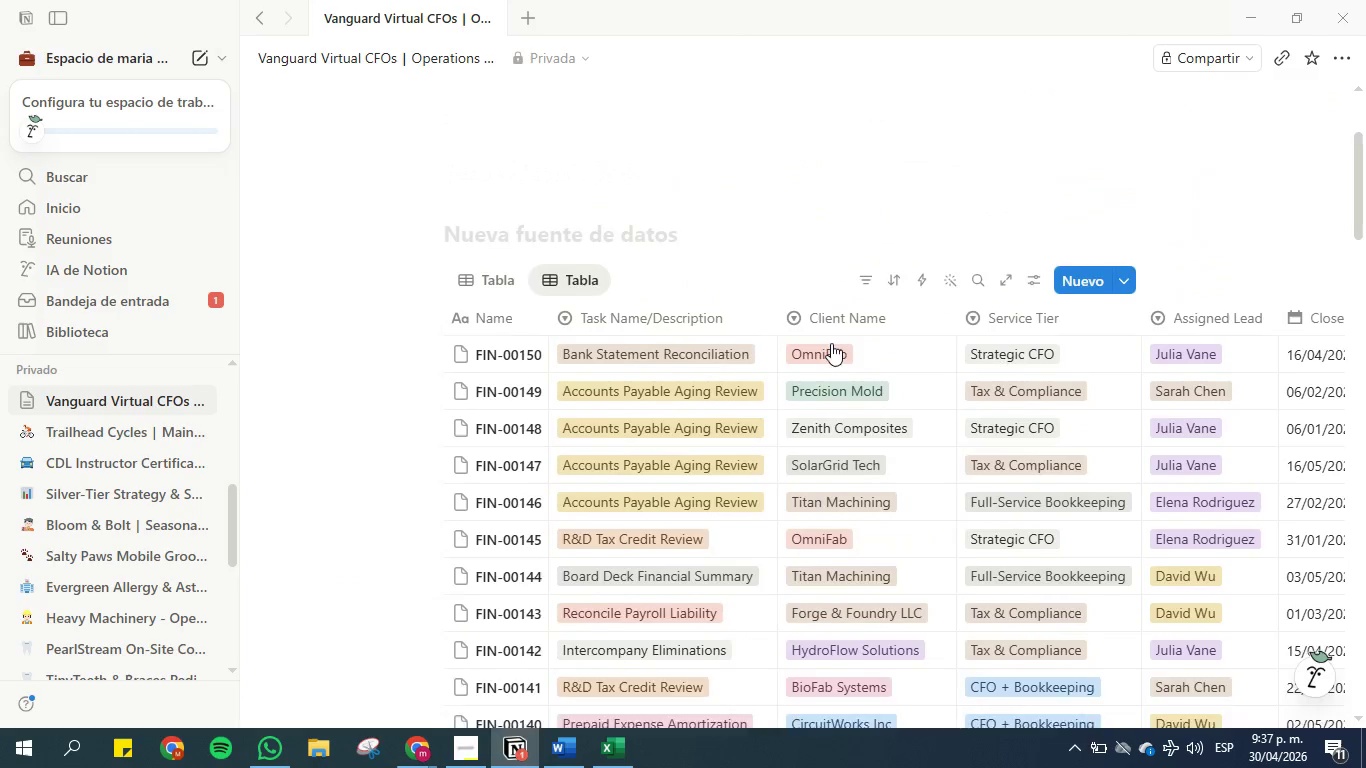 
wait(5.16)
 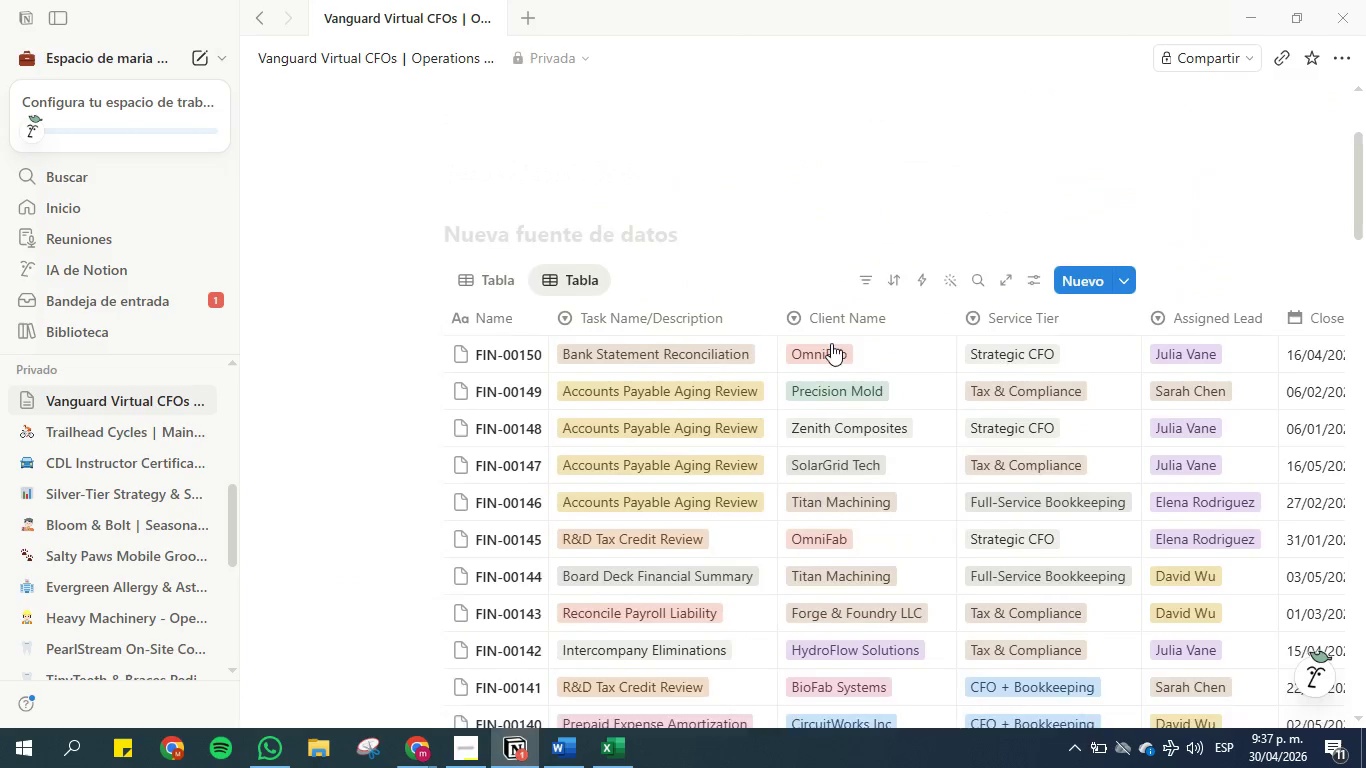 
scroll: coordinate [847, 637], scroll_direction: down, amount: 17.0
 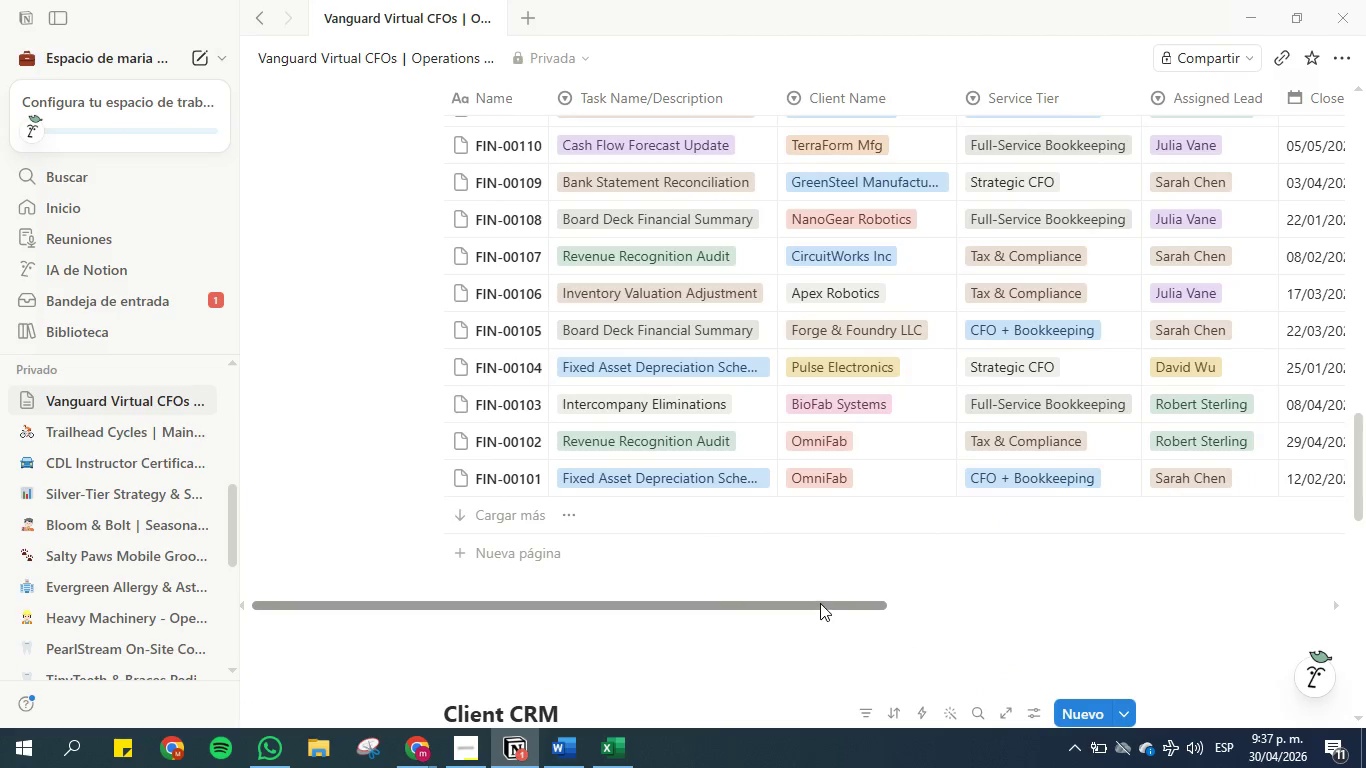 
left_click_drag(start_coordinate=[820, 603], to_coordinate=[585, 607])
 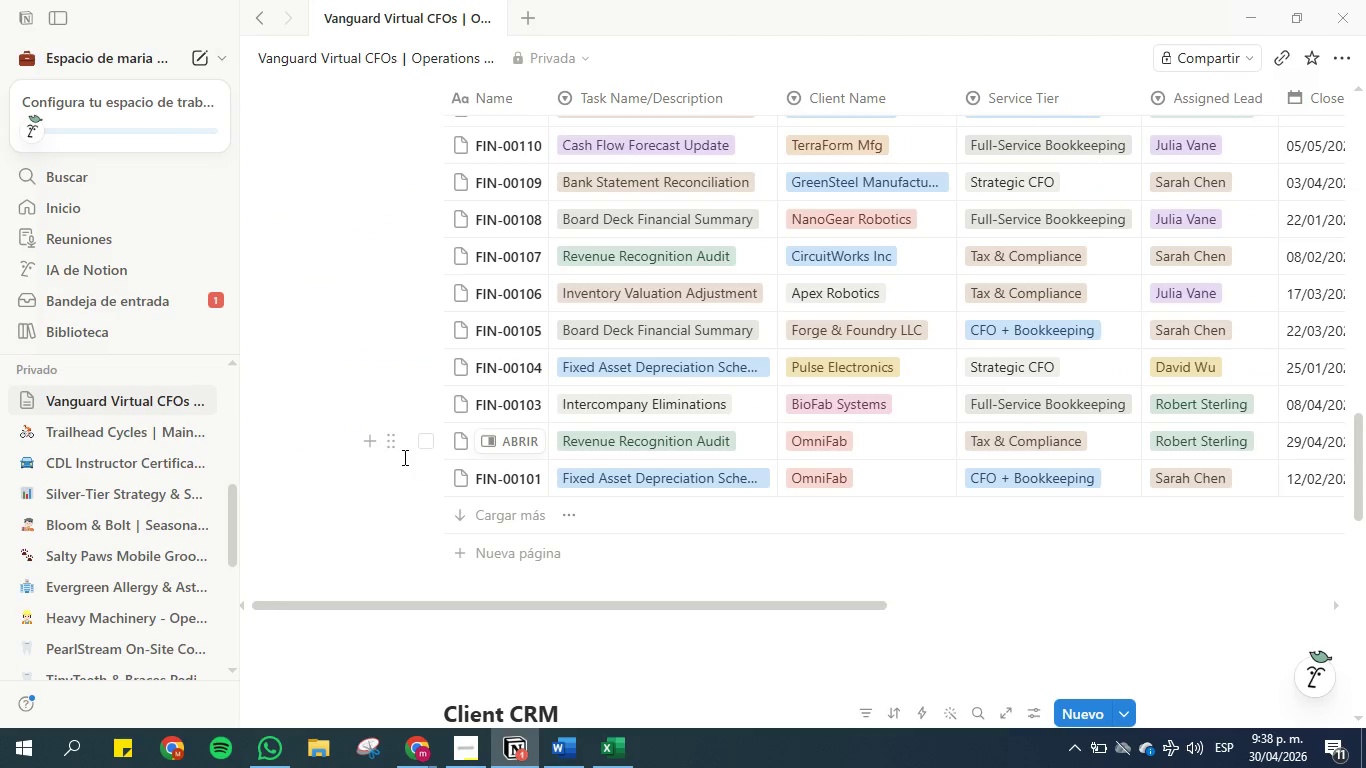 
scroll: coordinate [403, 417], scroll_direction: up, amount: 17.0
 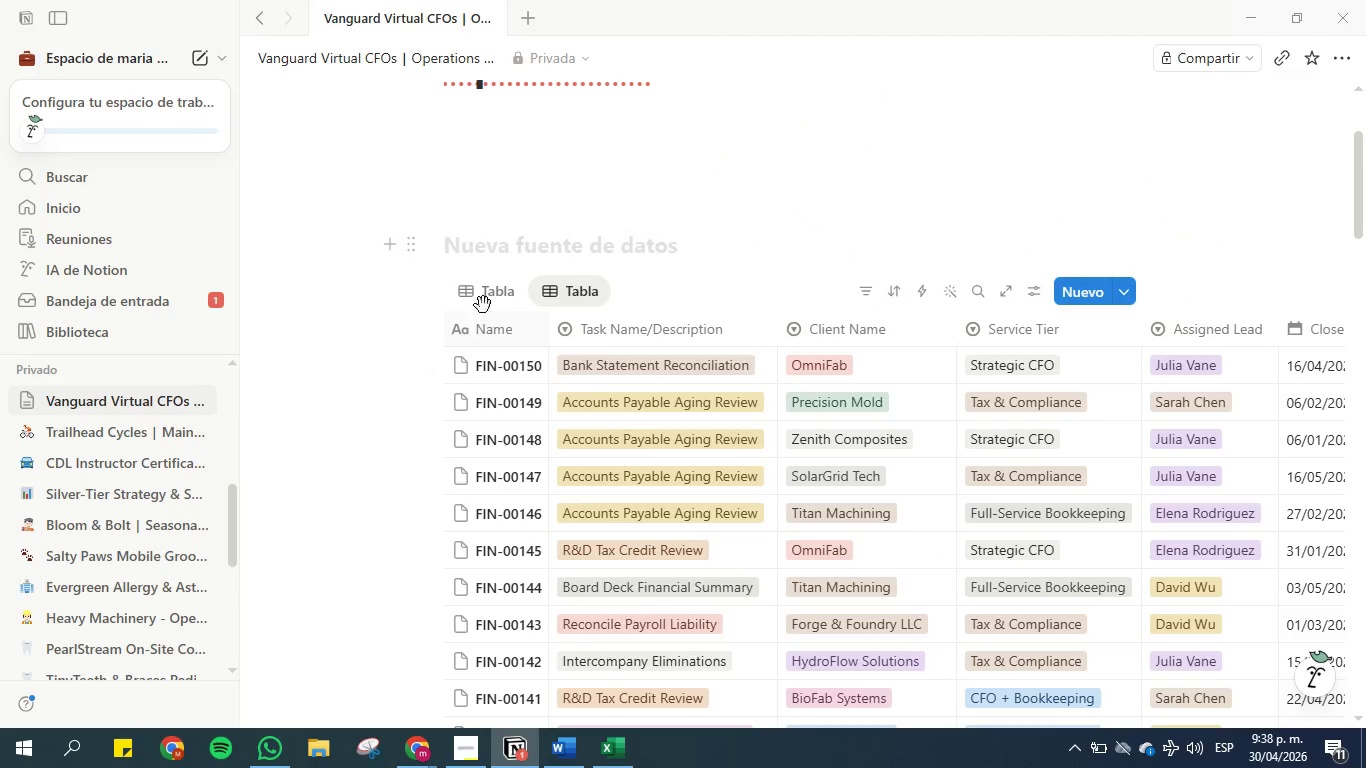 
left_click([500, 283])
 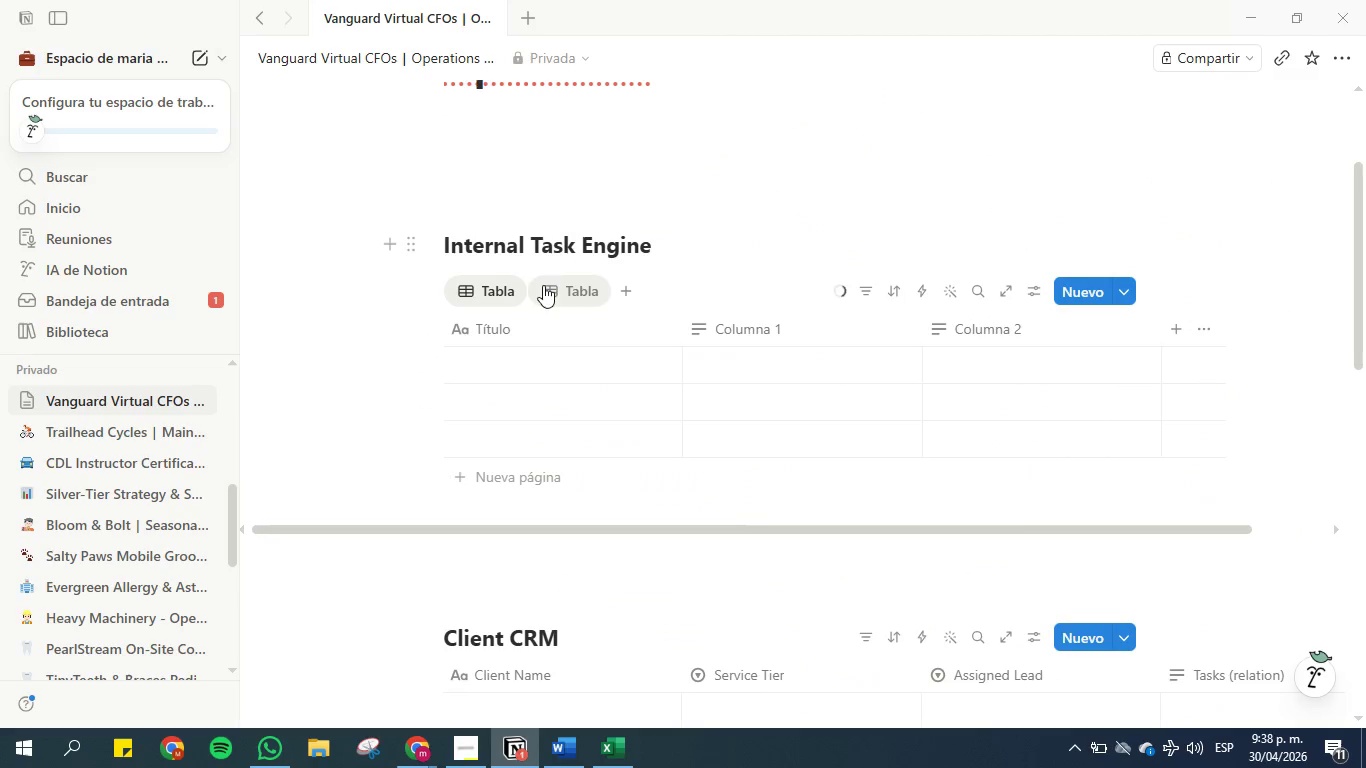 
left_click([569, 288])
 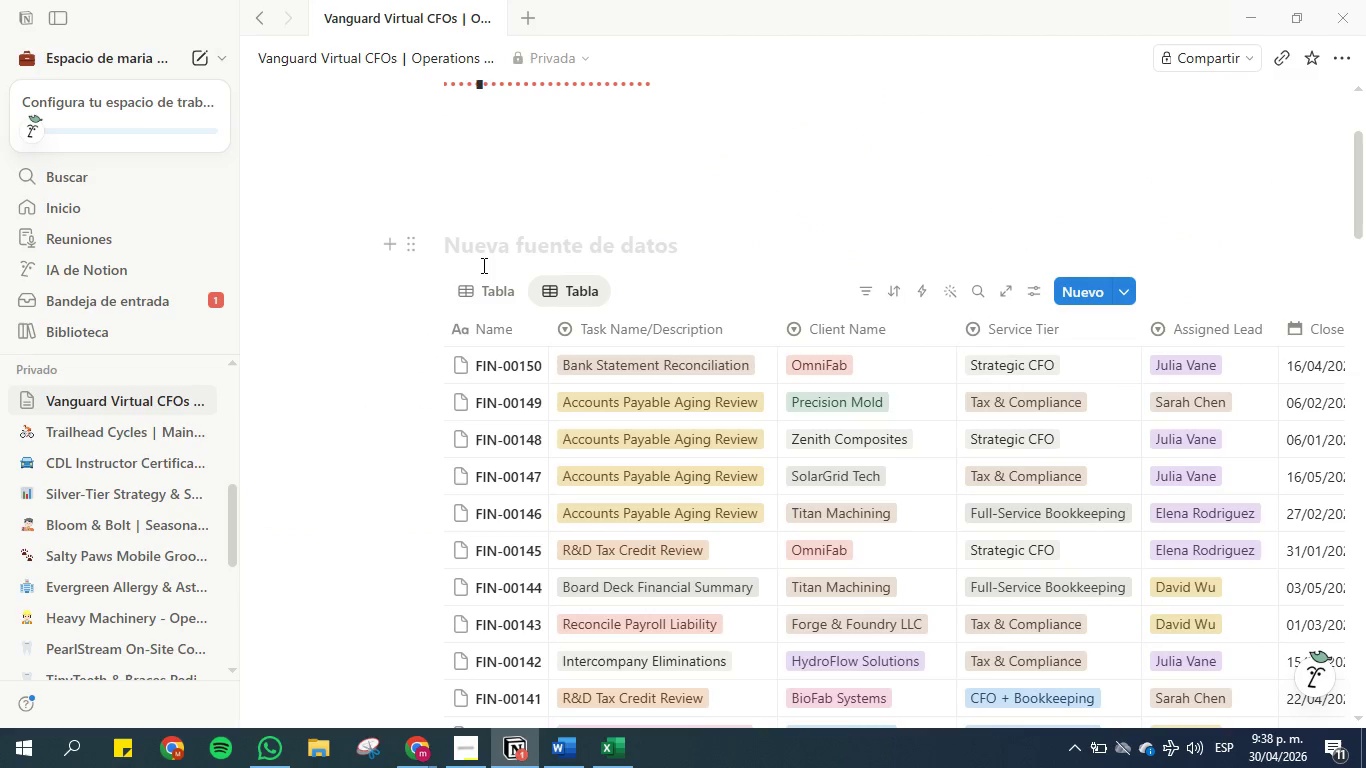 
left_click([485, 292])
 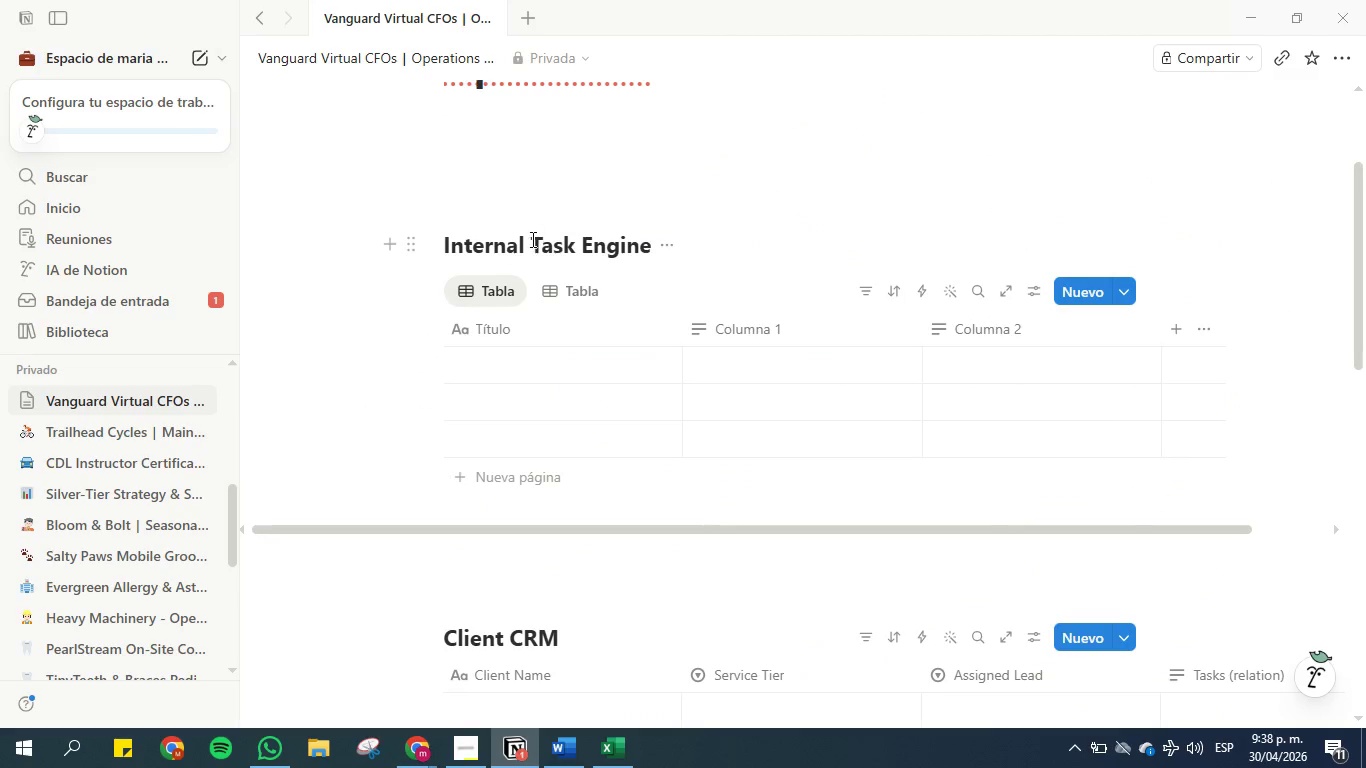 
double_click([531, 242])
 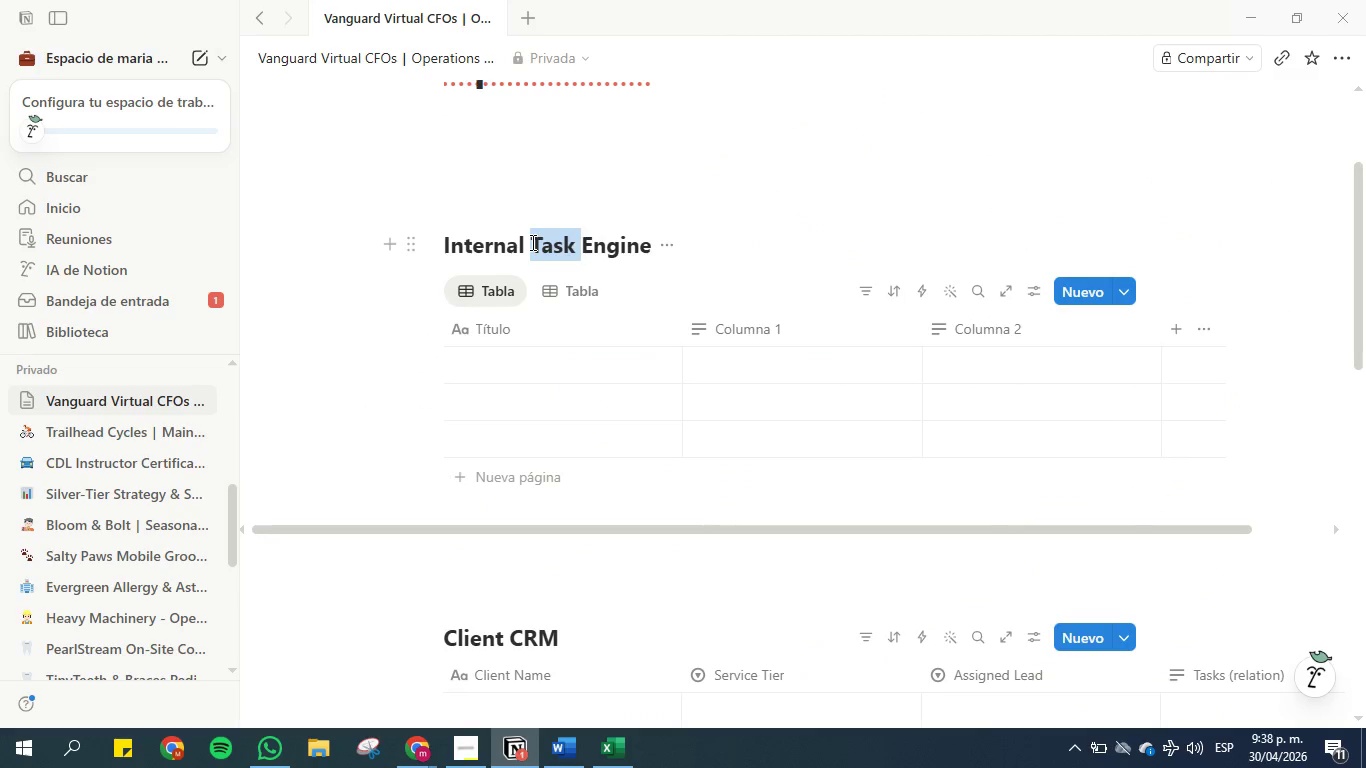 
triple_click([531, 242])
 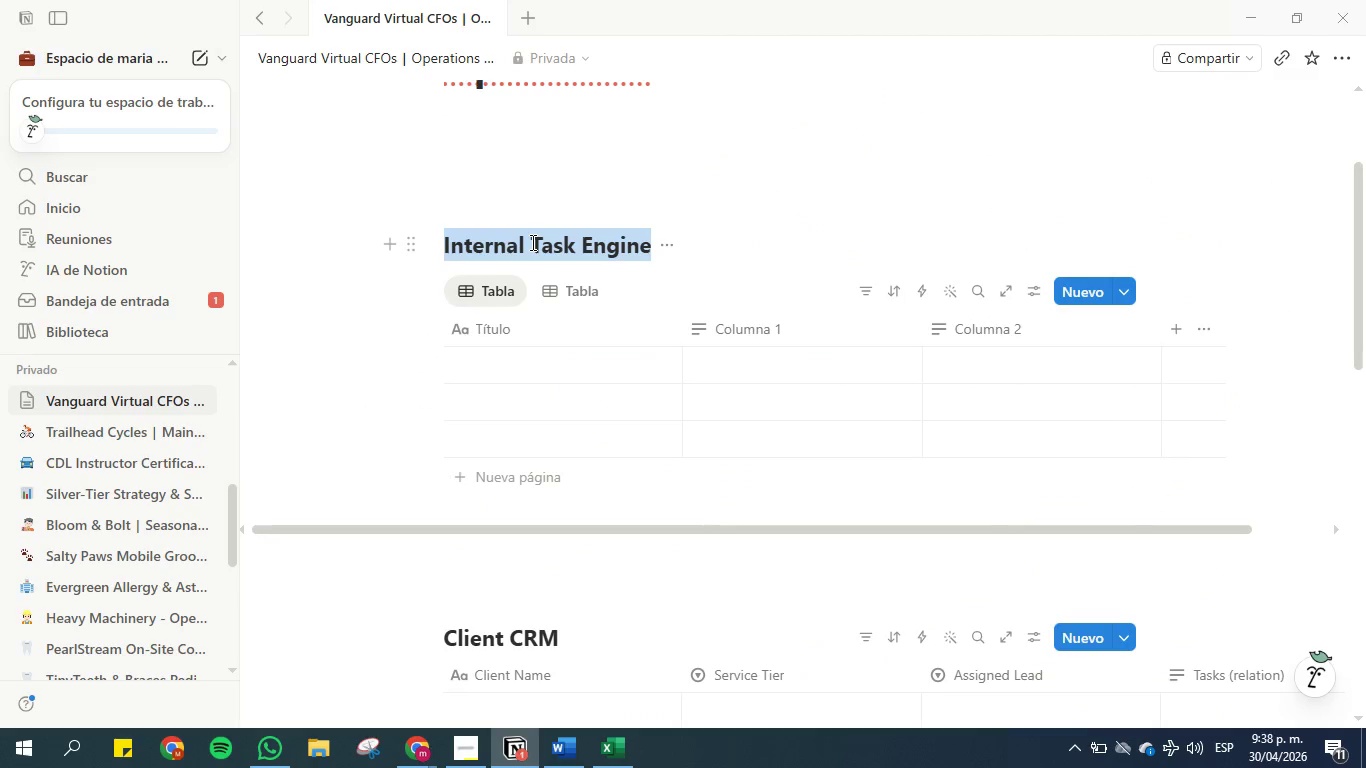 
key(Control+C)
 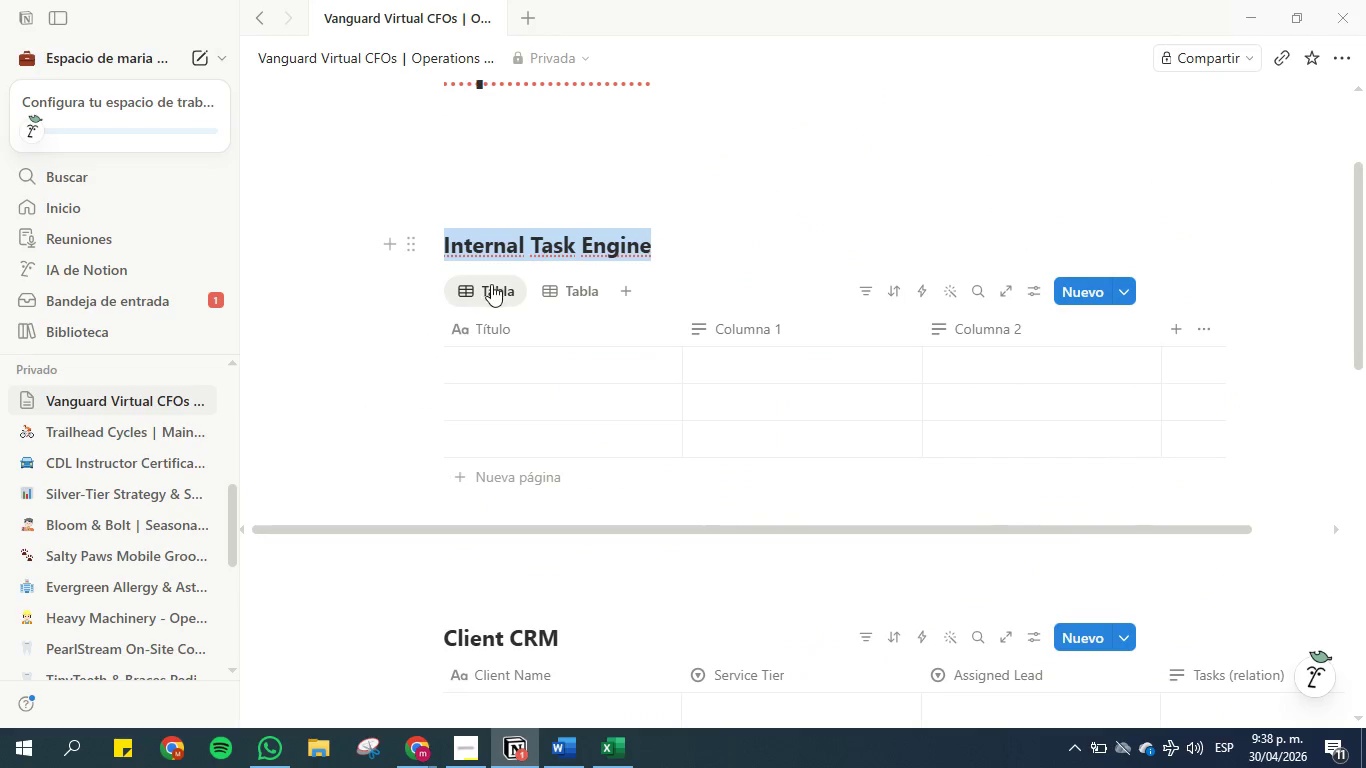 
right_click([491, 284])
 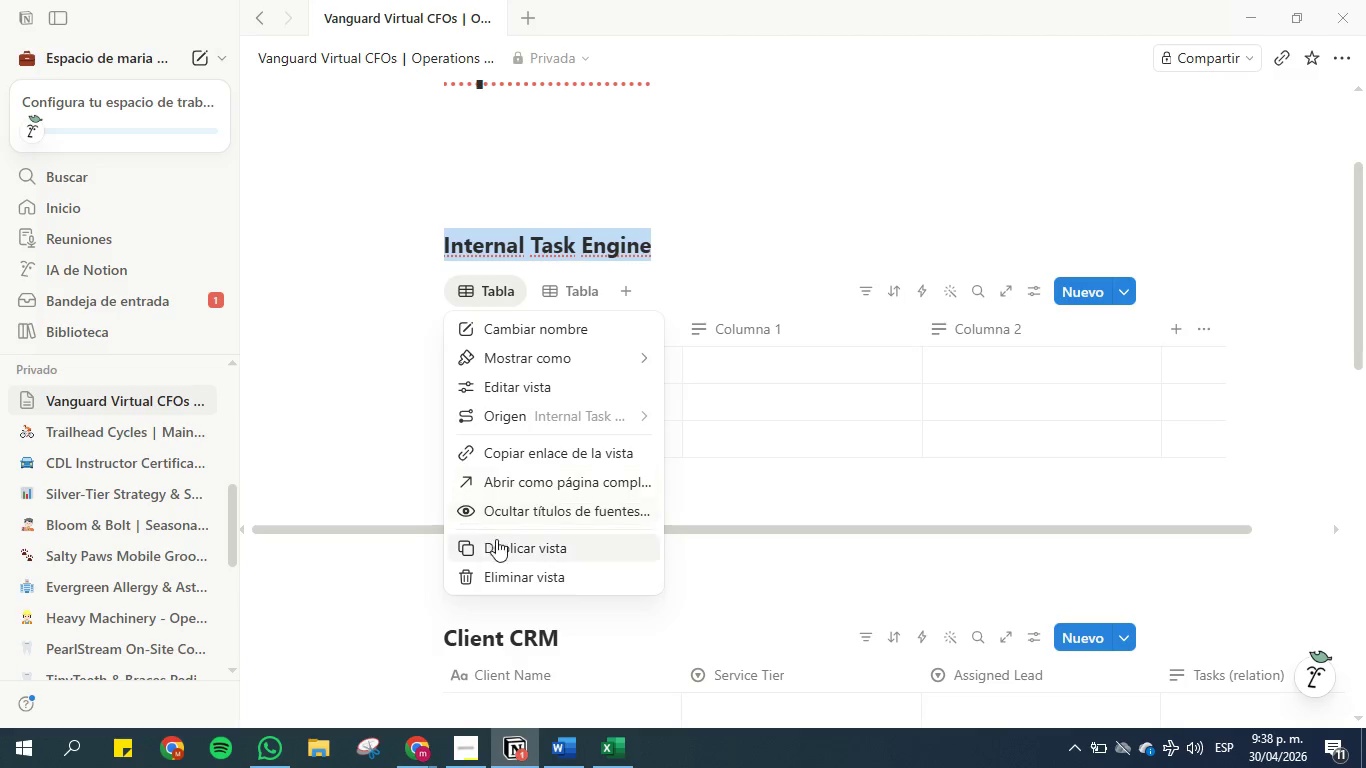 
left_click([501, 564])
 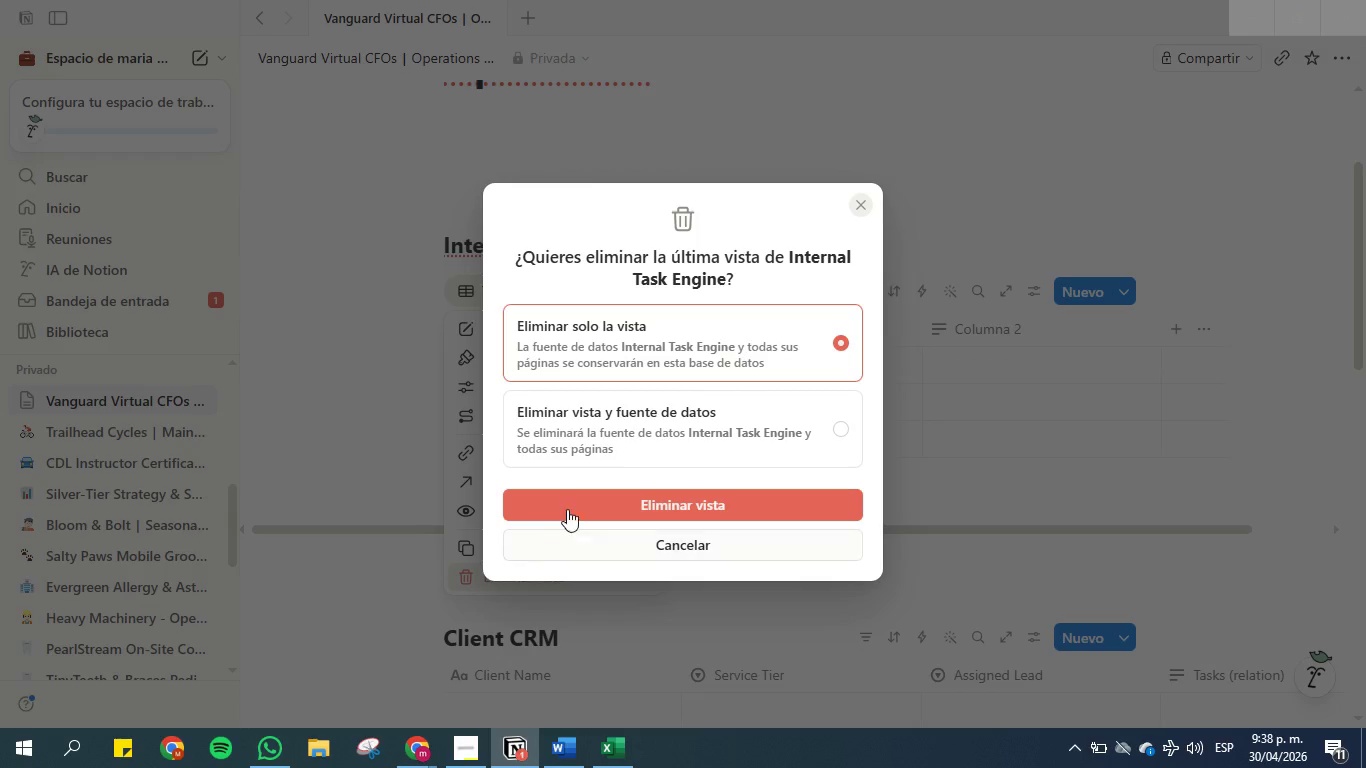 
left_click([569, 505])
 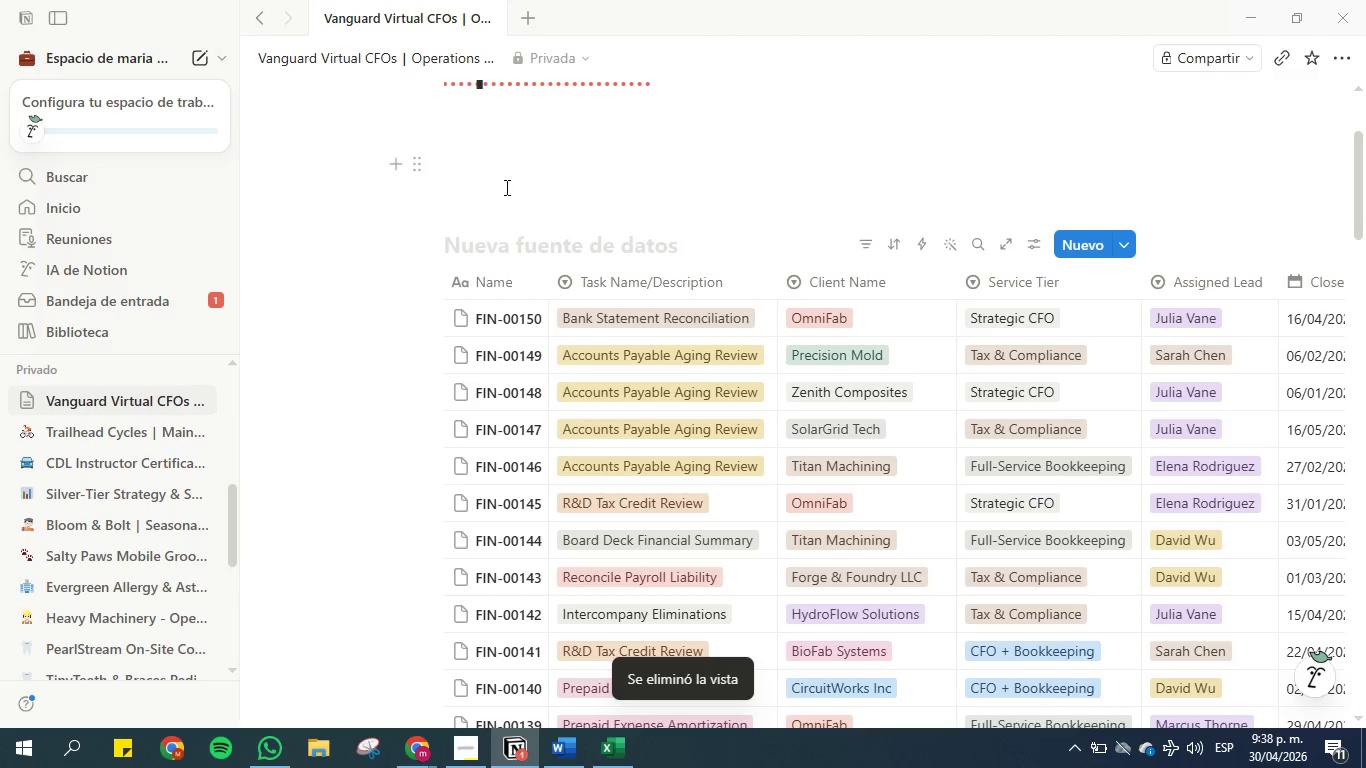 
left_click([524, 253])
 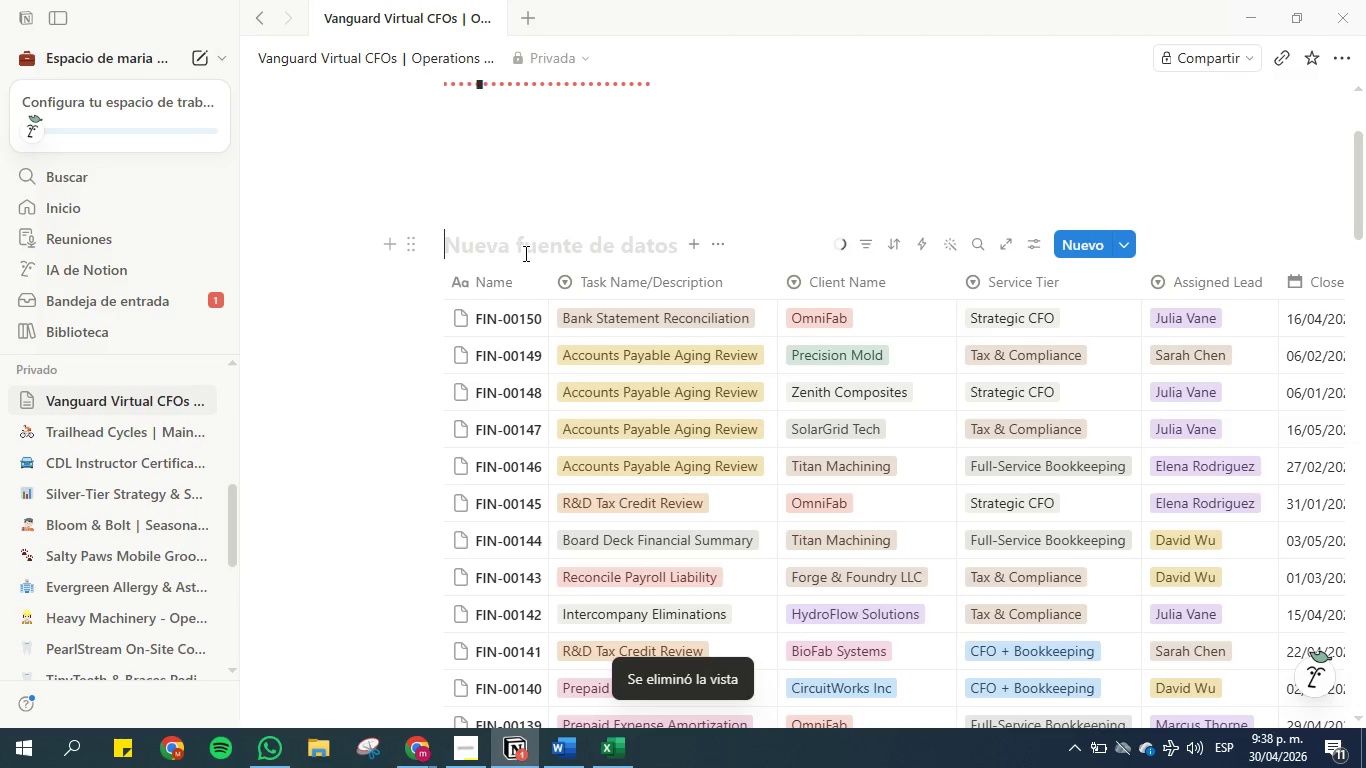 
key(Control+V)
 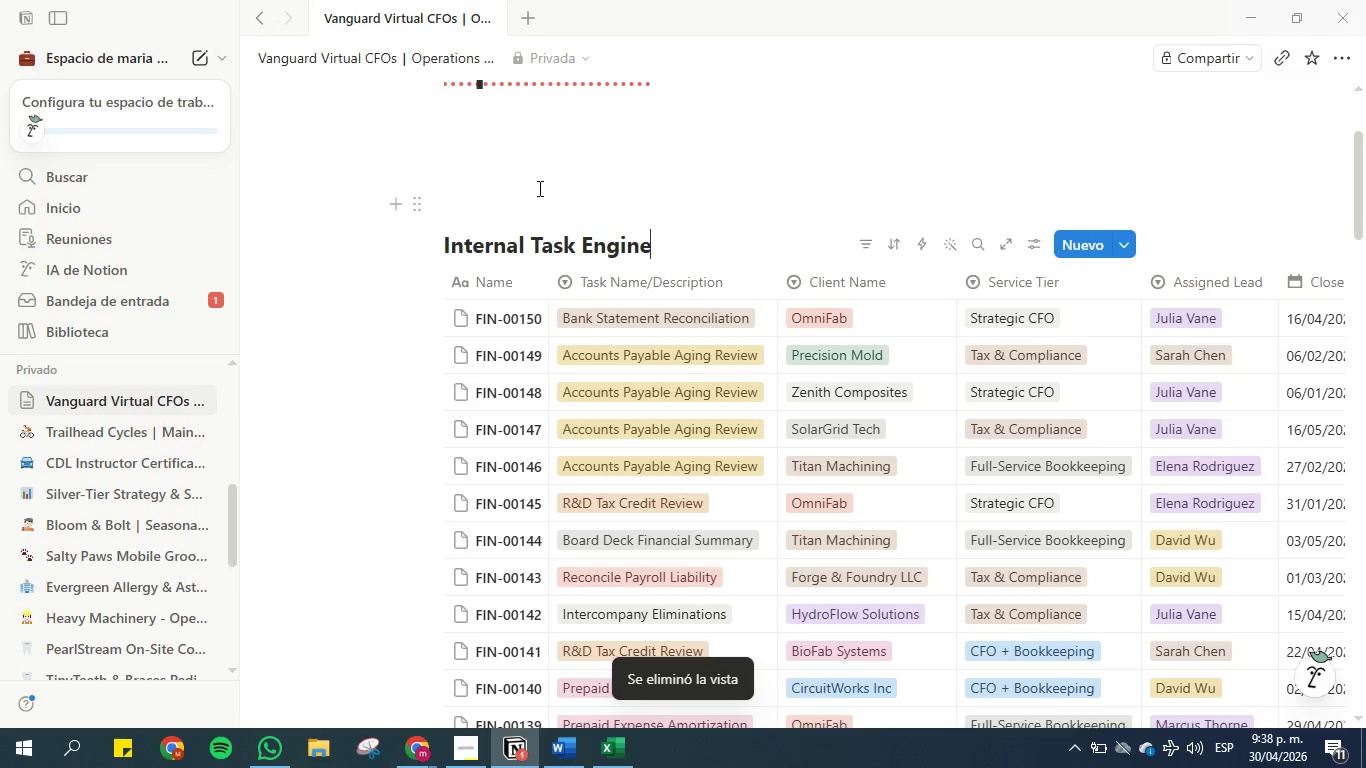 
left_click([538, 171])
 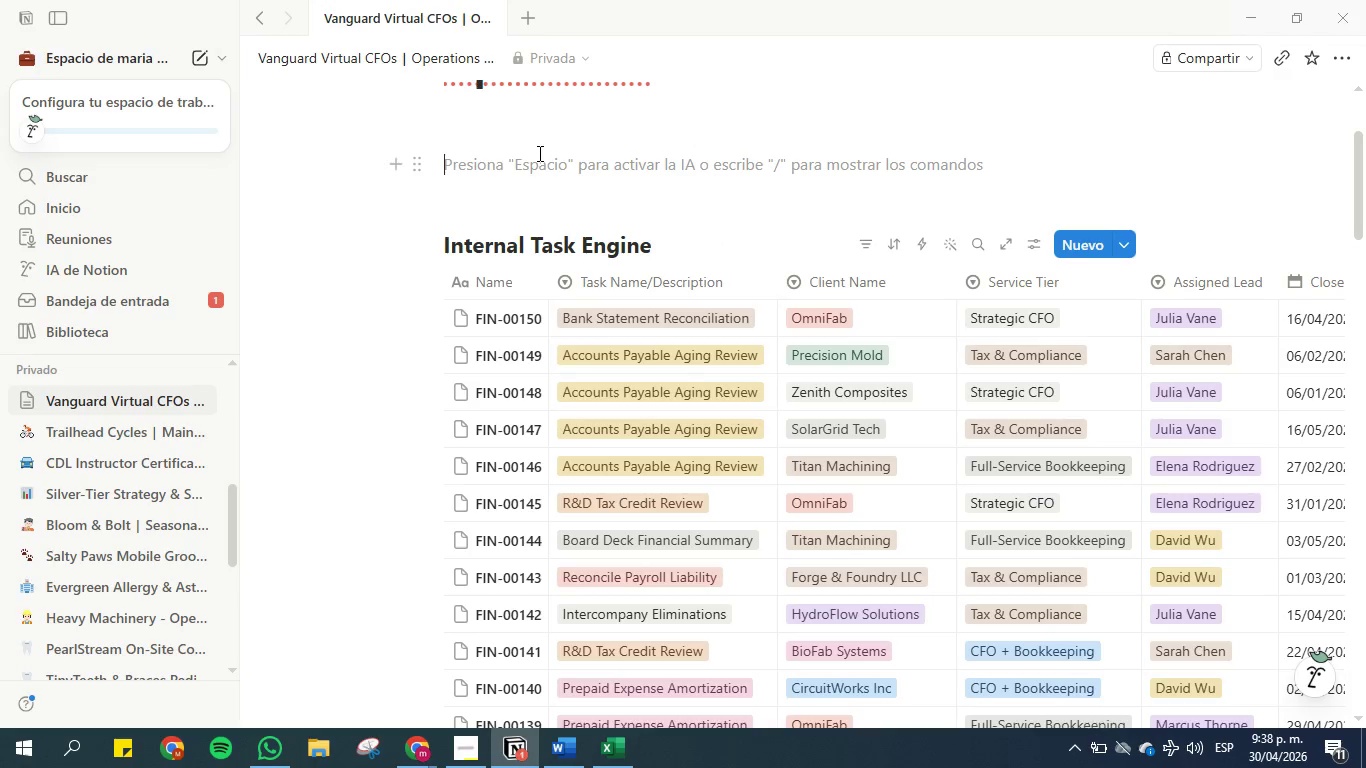 
type(Dashboard)
 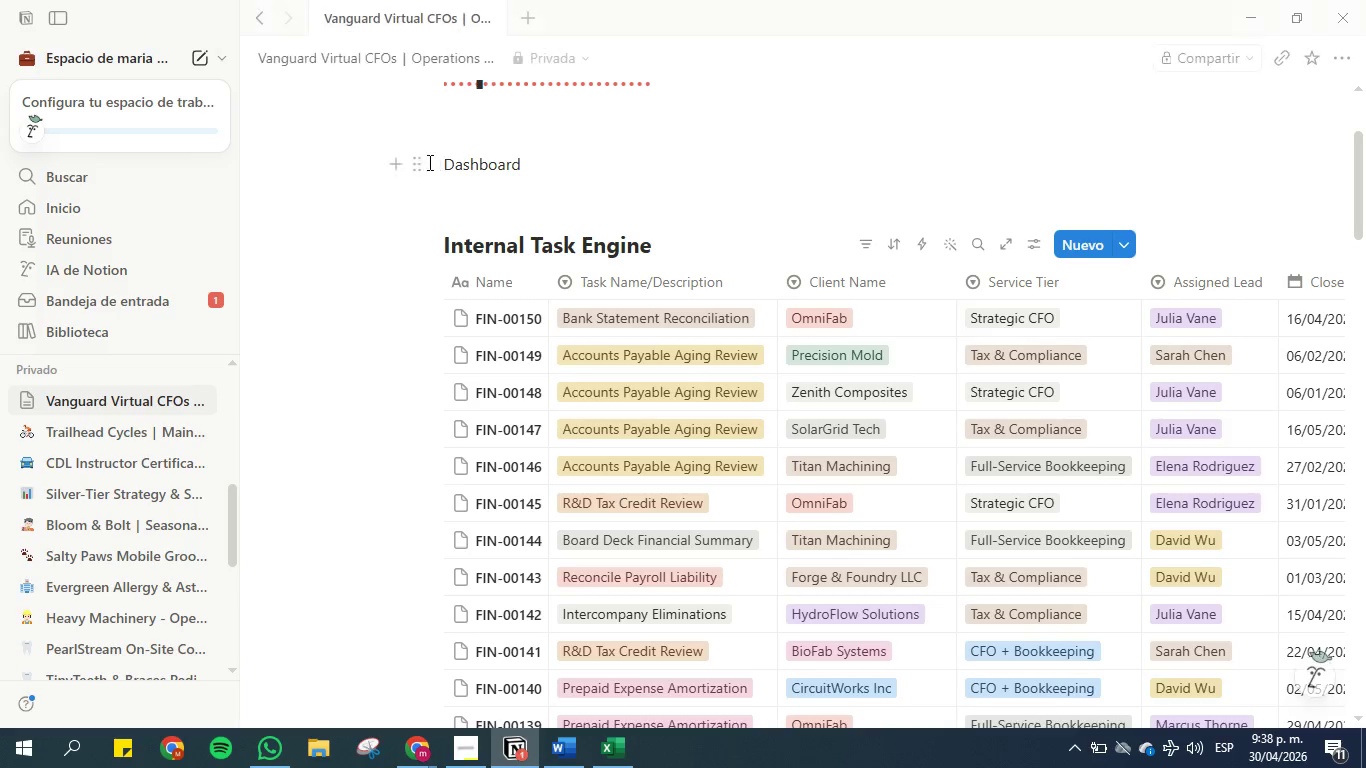 
left_click([414, 160])
 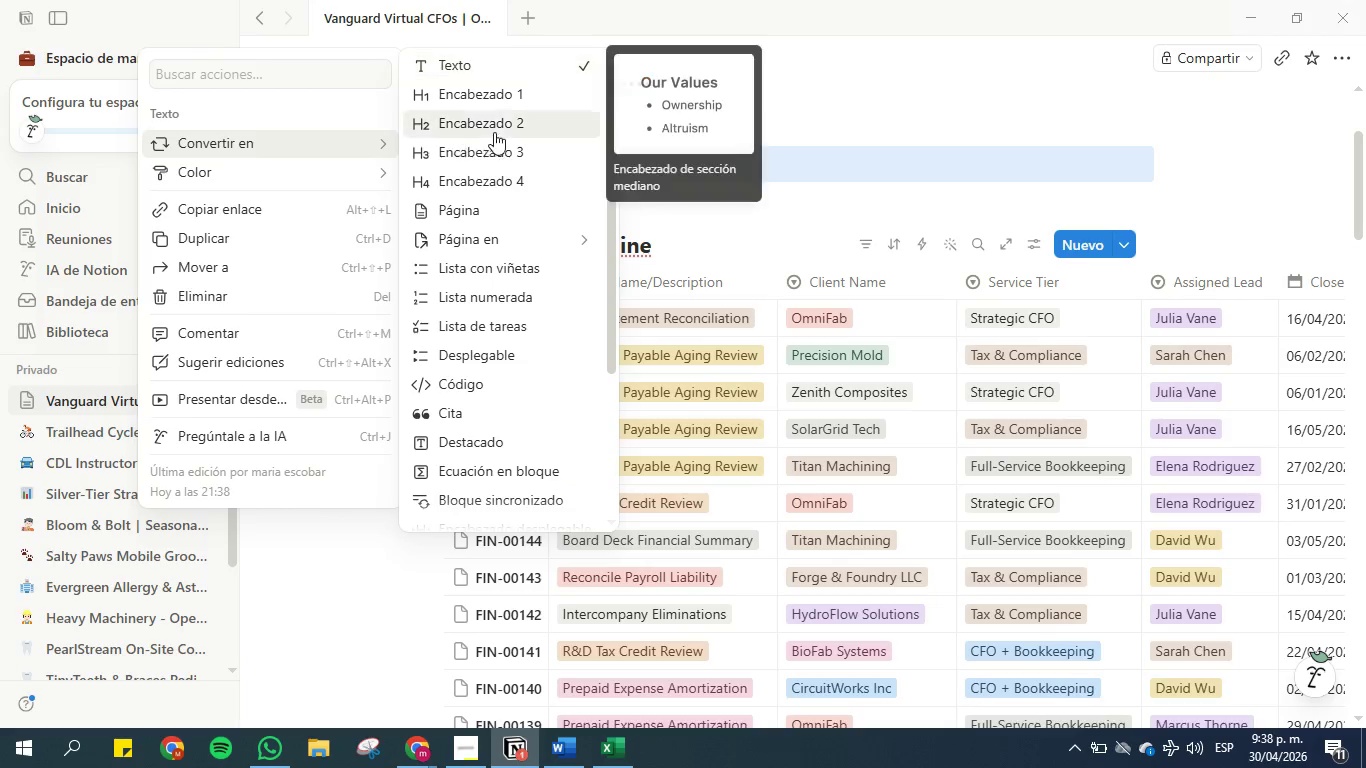 
left_click([496, 133])
 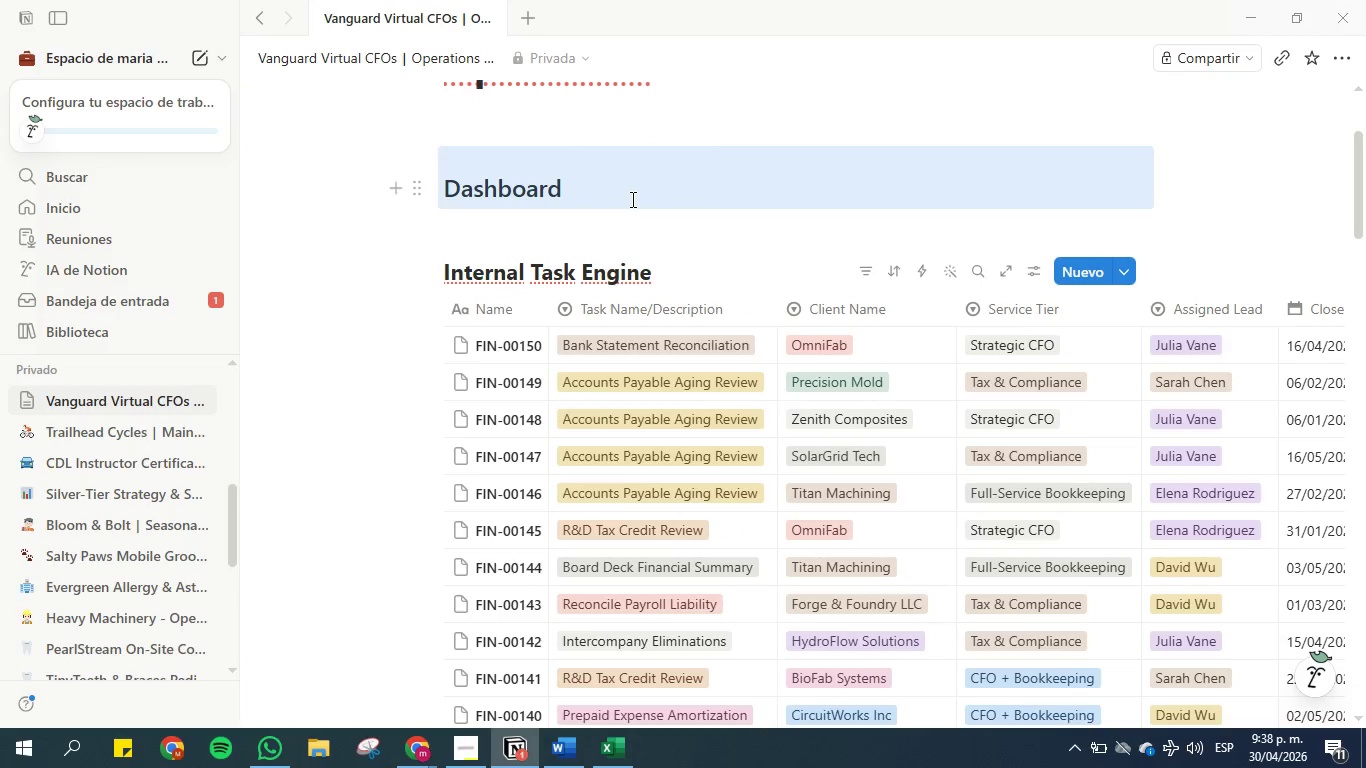 
left_click([631, 199])
 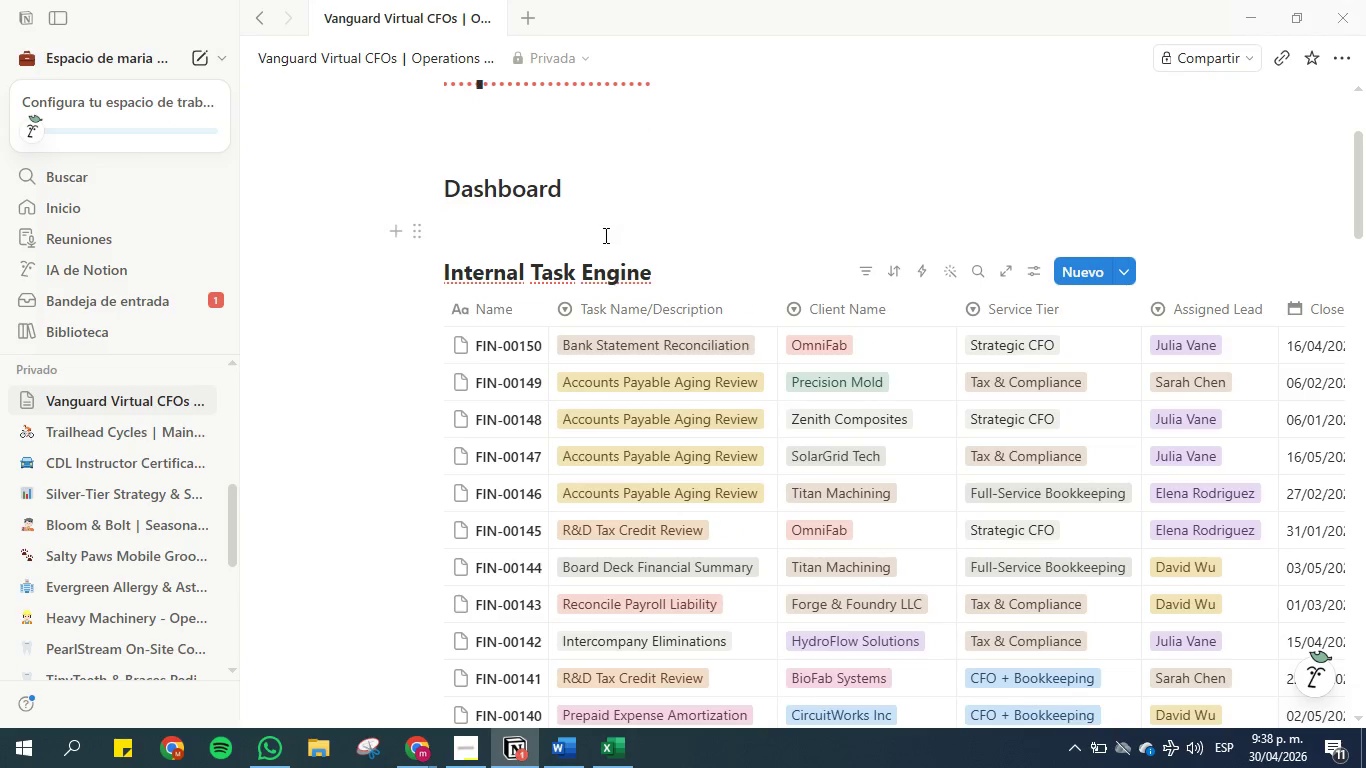 
left_click([601, 229])
 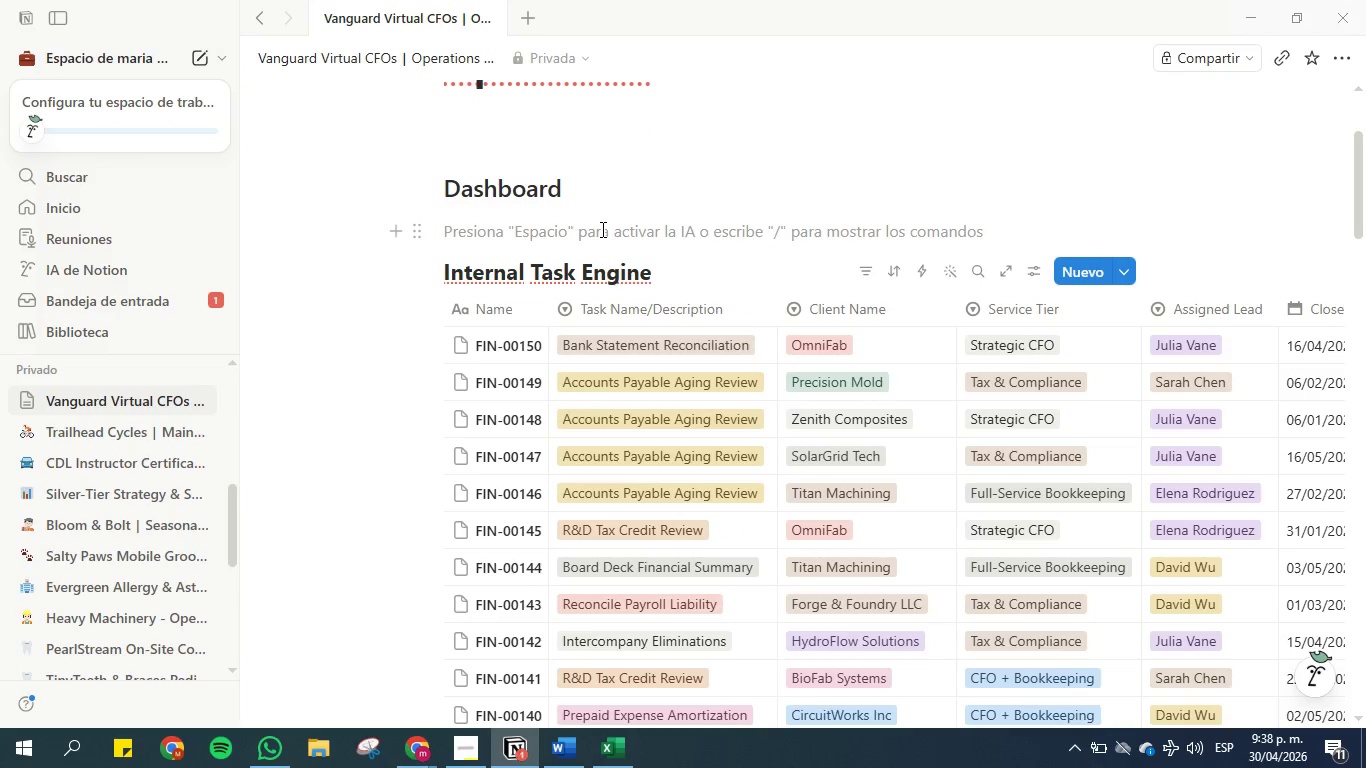 
key(Enter)
 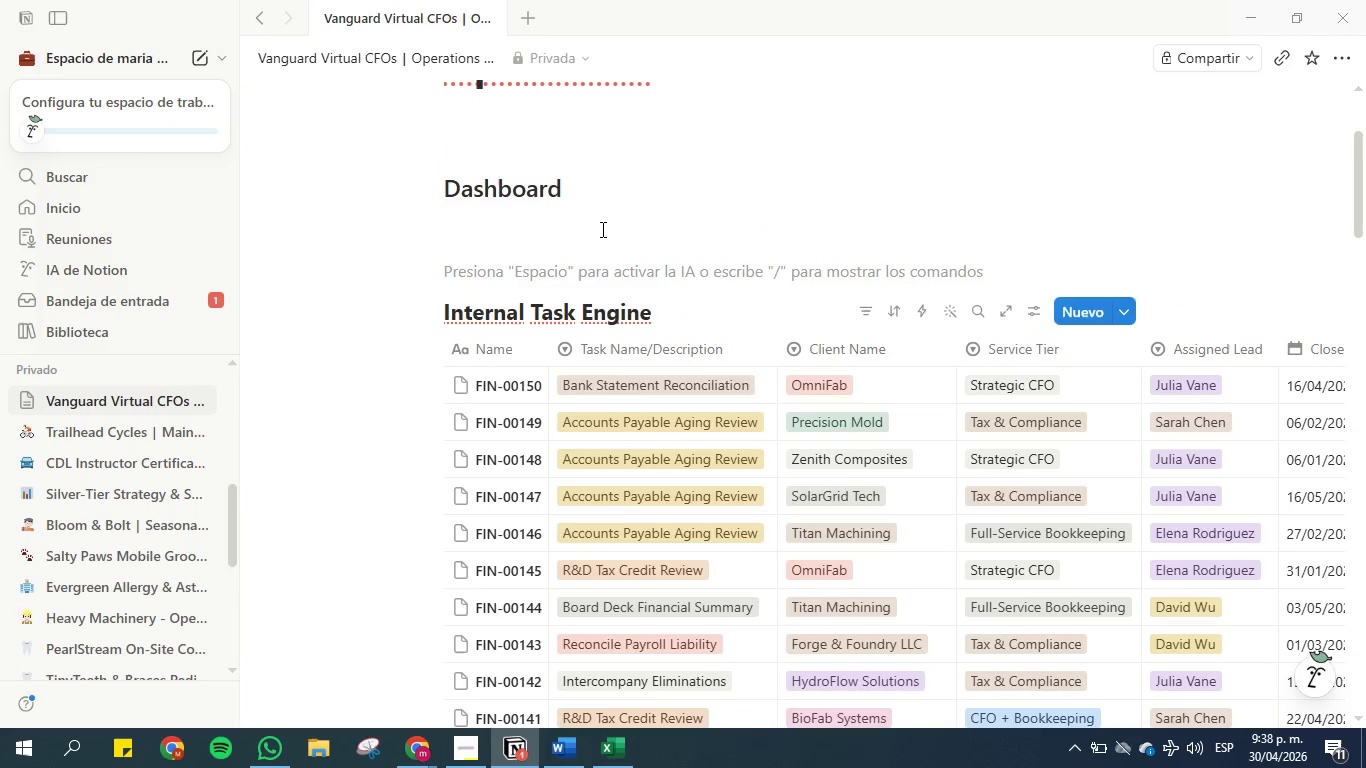 
key(Enter)
 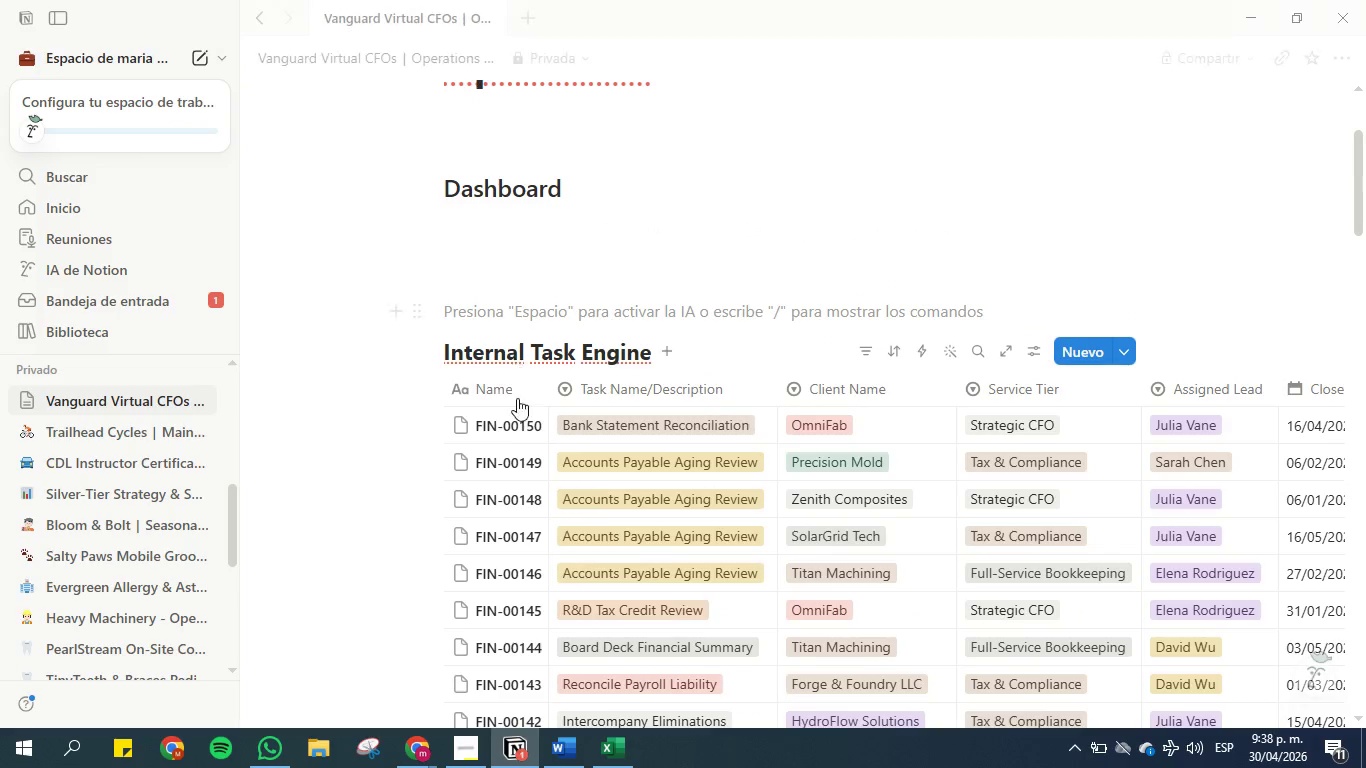 
scroll: coordinate [517, 505], scroll_direction: down, amount: 20.0
 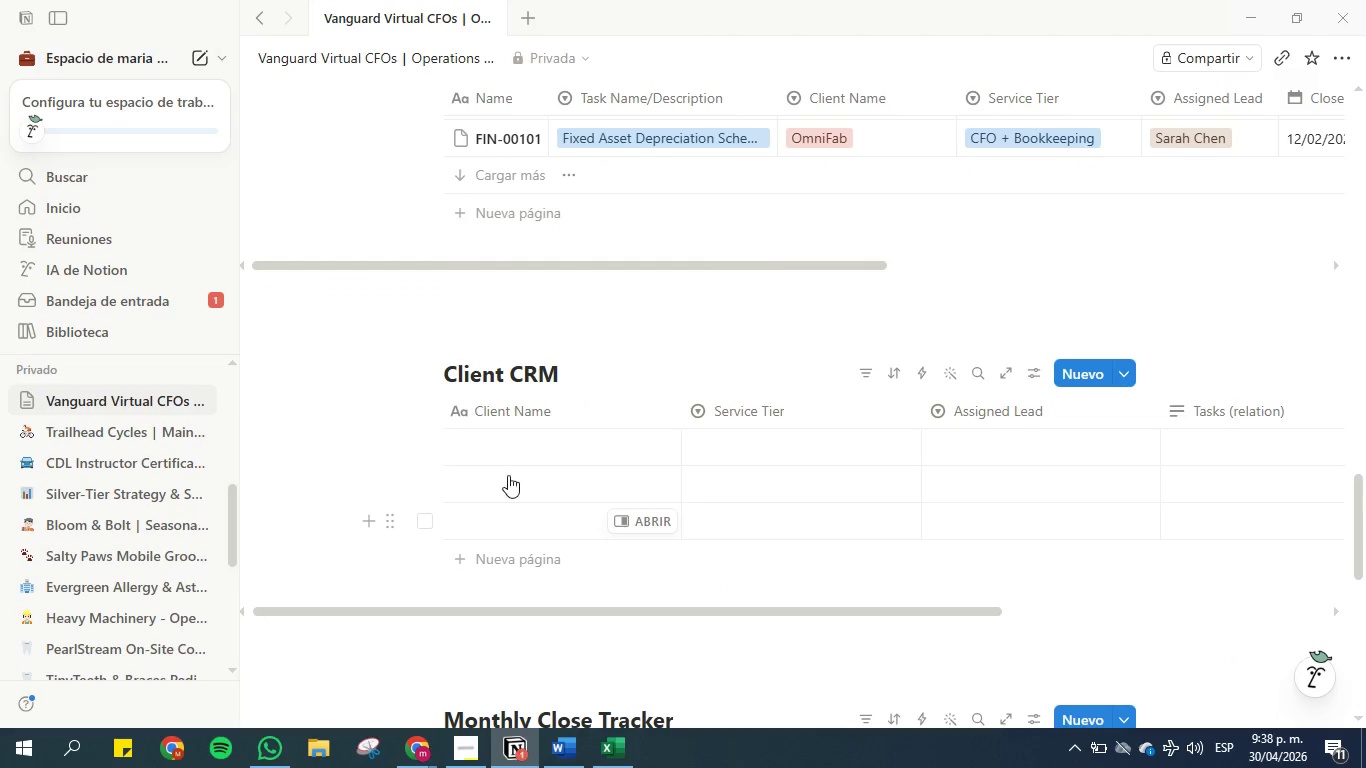 
wait(8.16)
 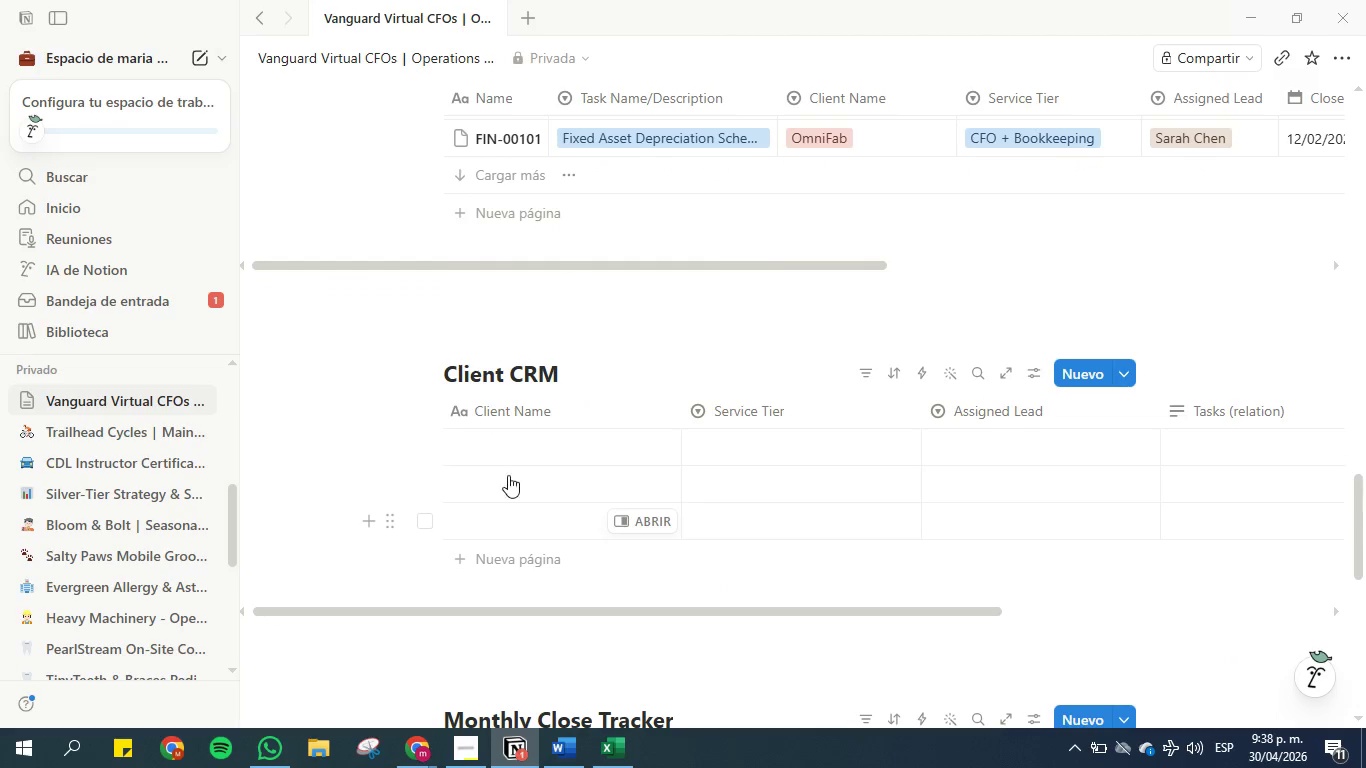 
mouse_move([592, 456])
 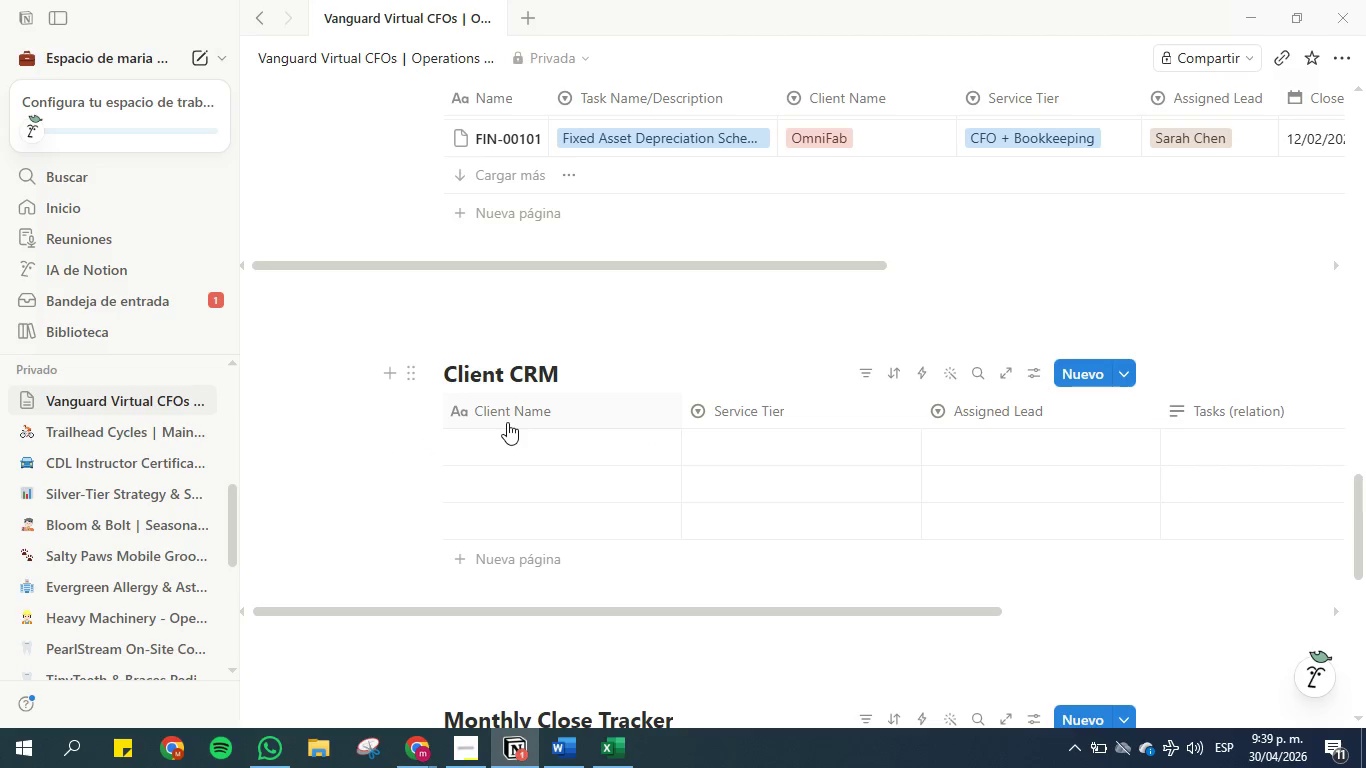 
wait(6.67)
 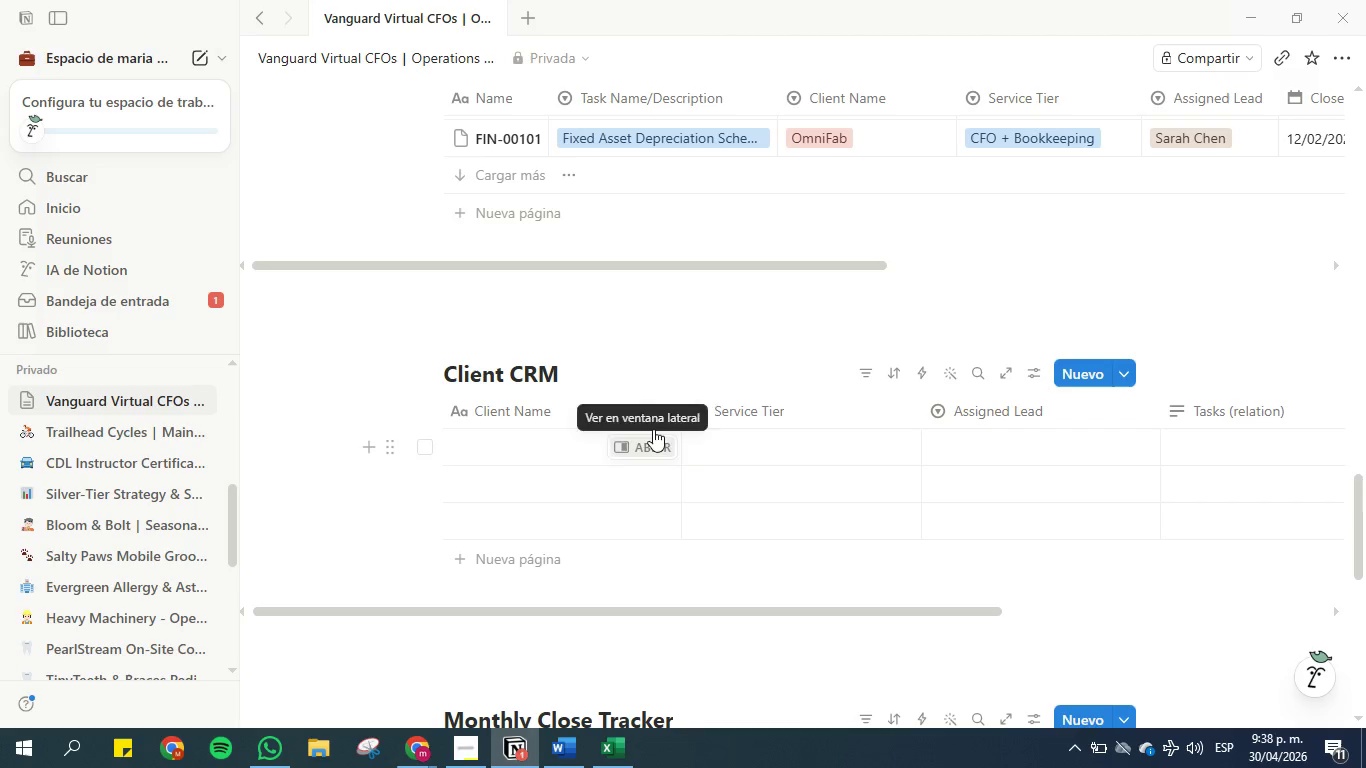 
left_click([514, 407])
 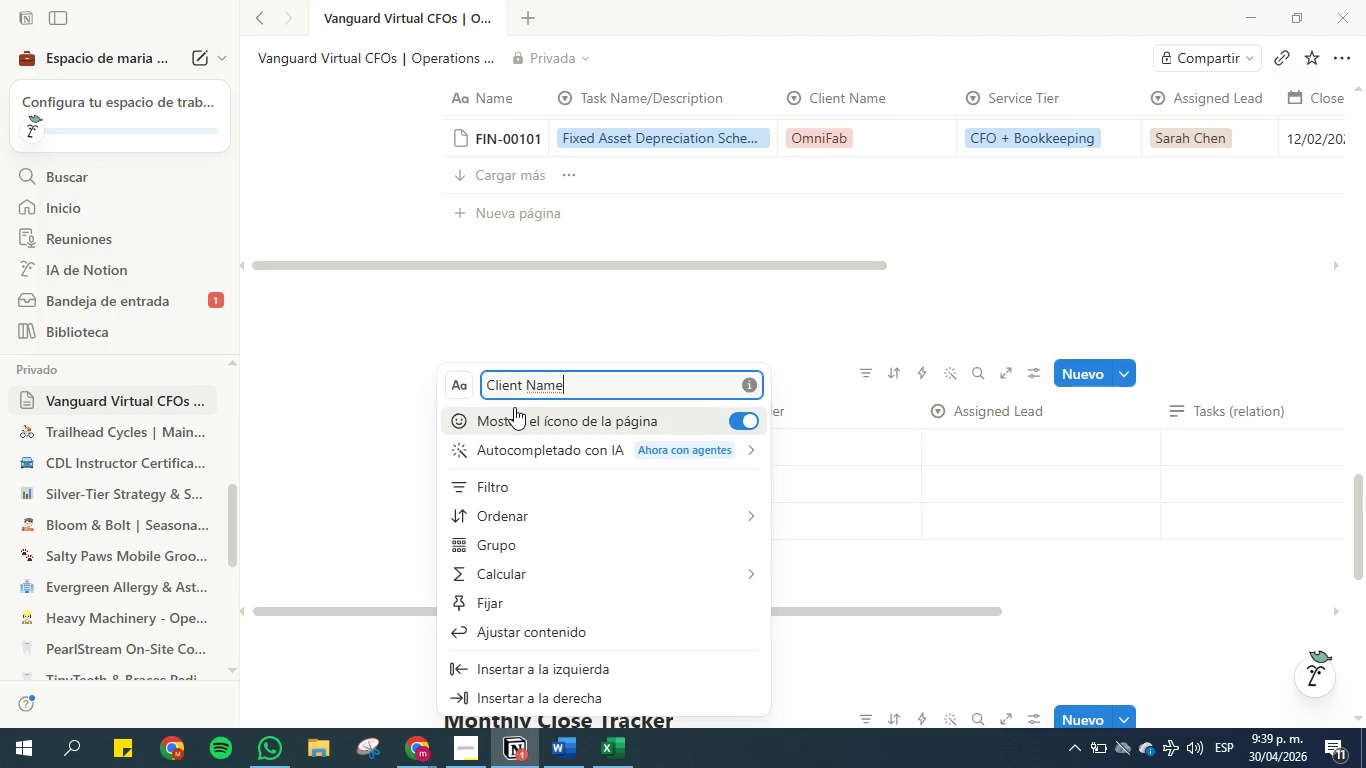 
left_click([514, 321])
 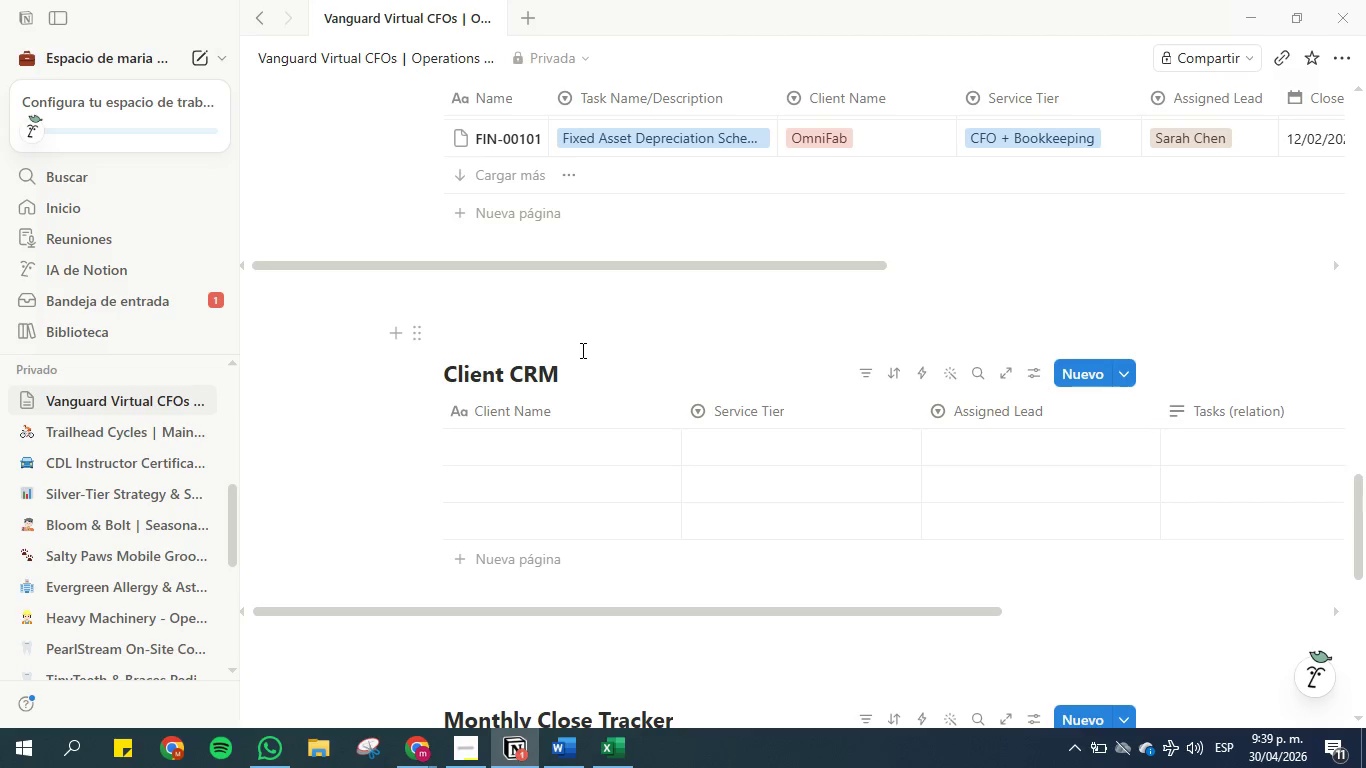 
wait(20.5)
 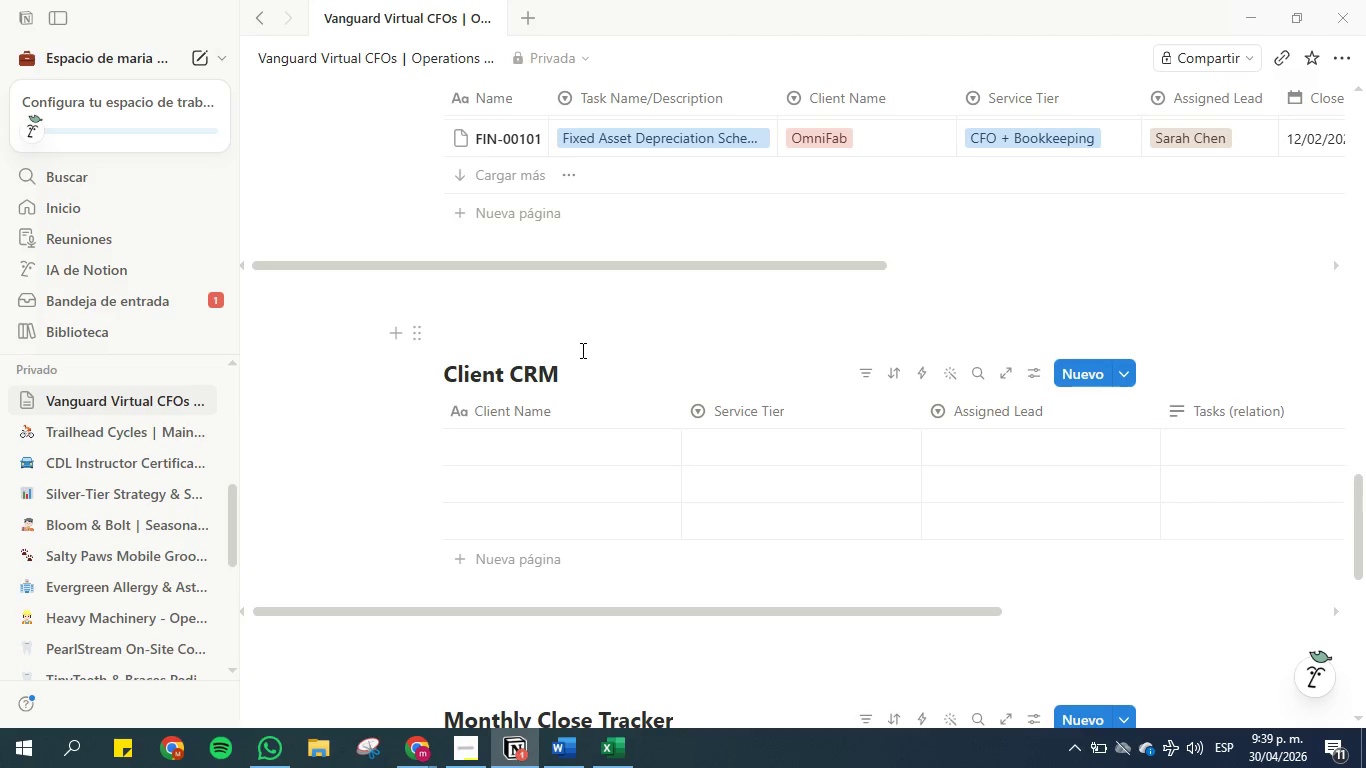 
scroll: coordinate [408, 277], scroll_direction: up, amount: 2.0
 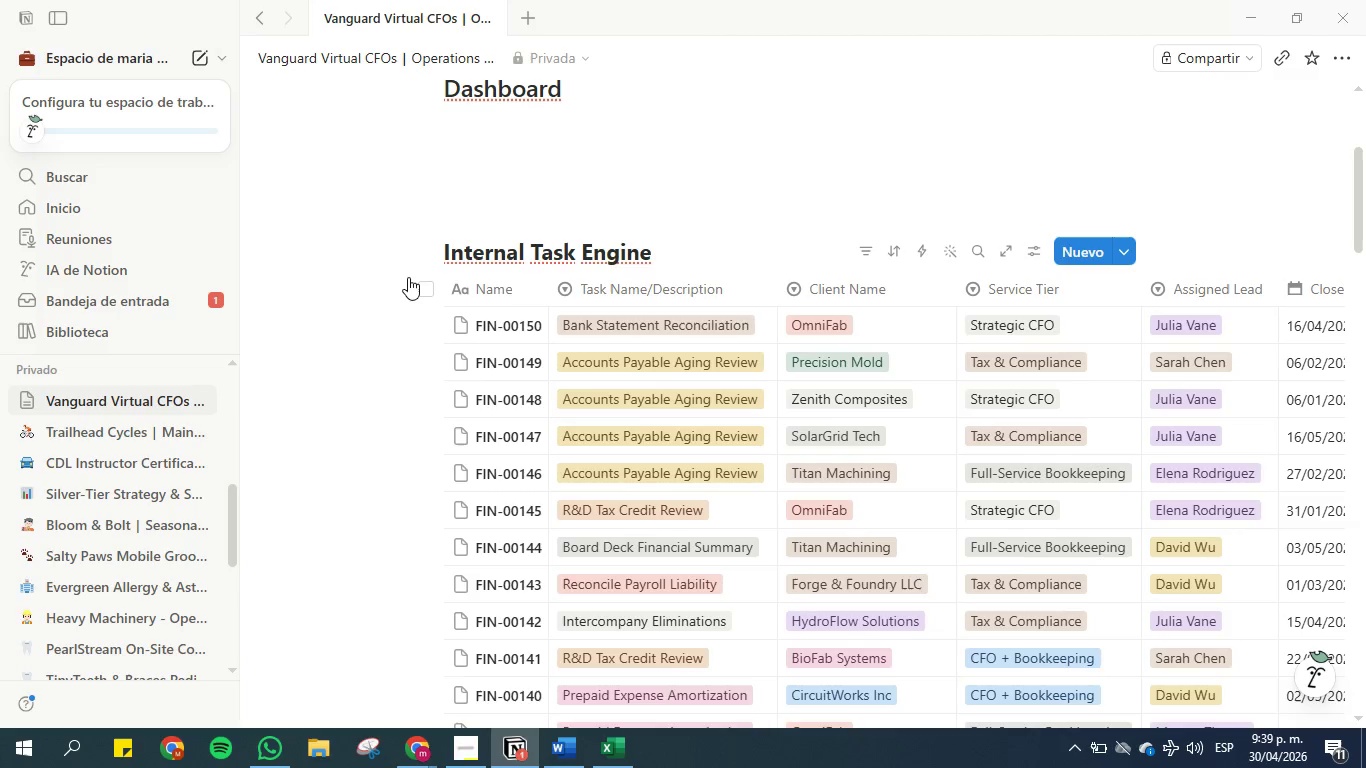 
wait(12.39)
 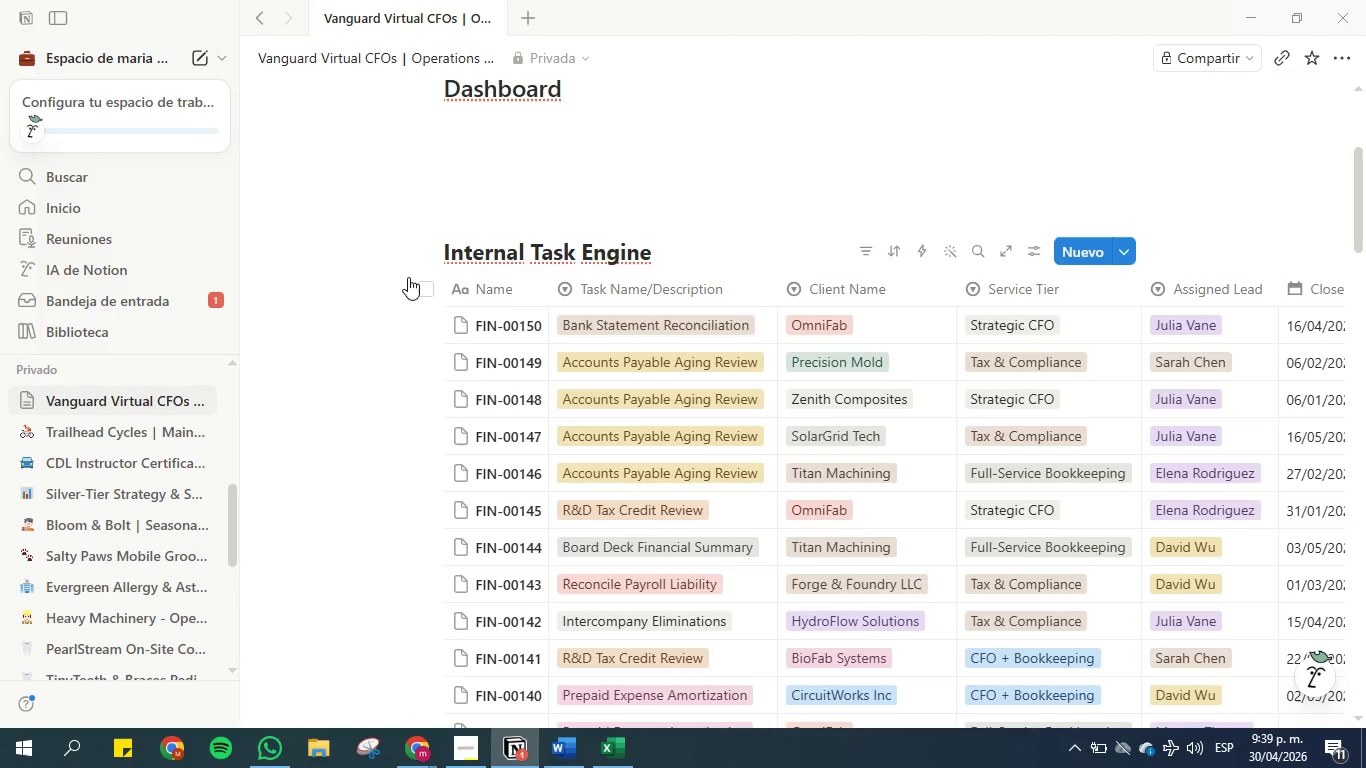 
left_click([499, 285])
 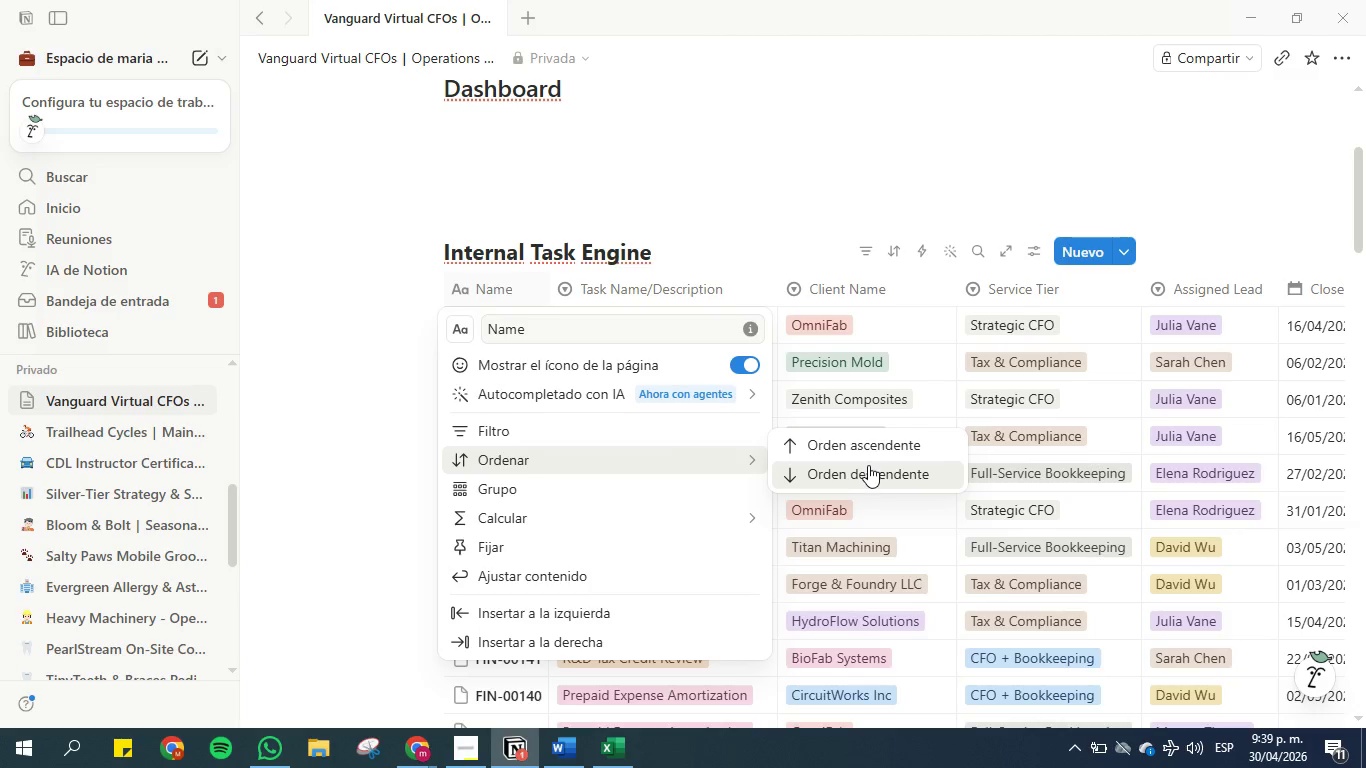 
wait(5.81)
 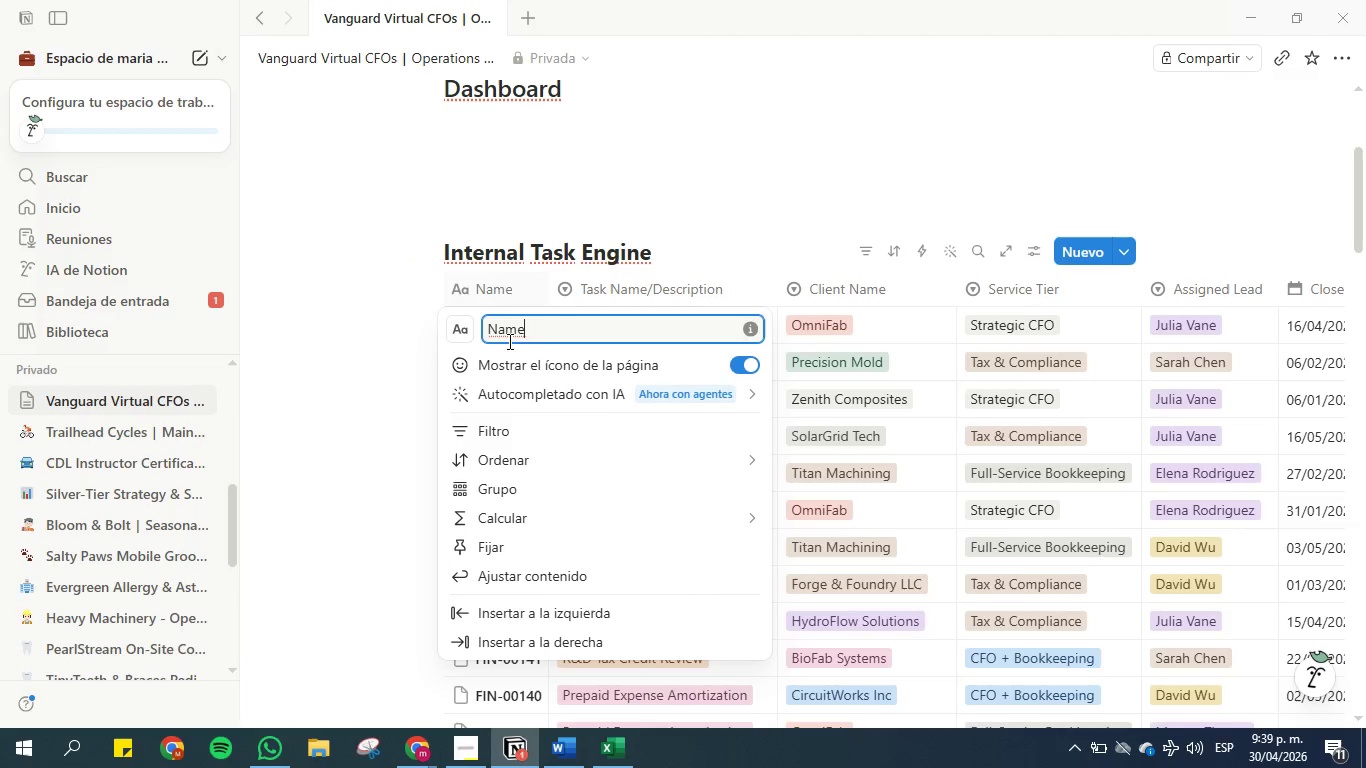 
left_click([403, 458])
 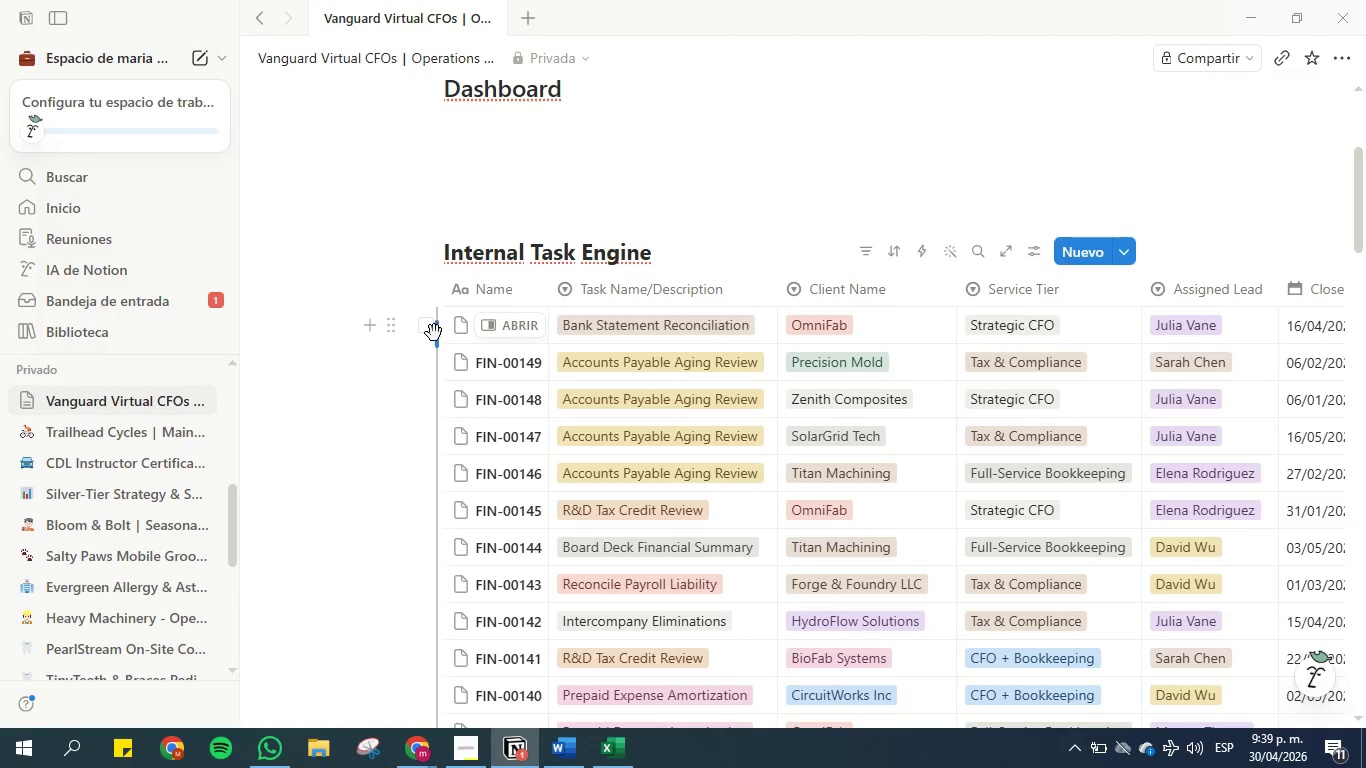 
mouse_move([431, 323])
 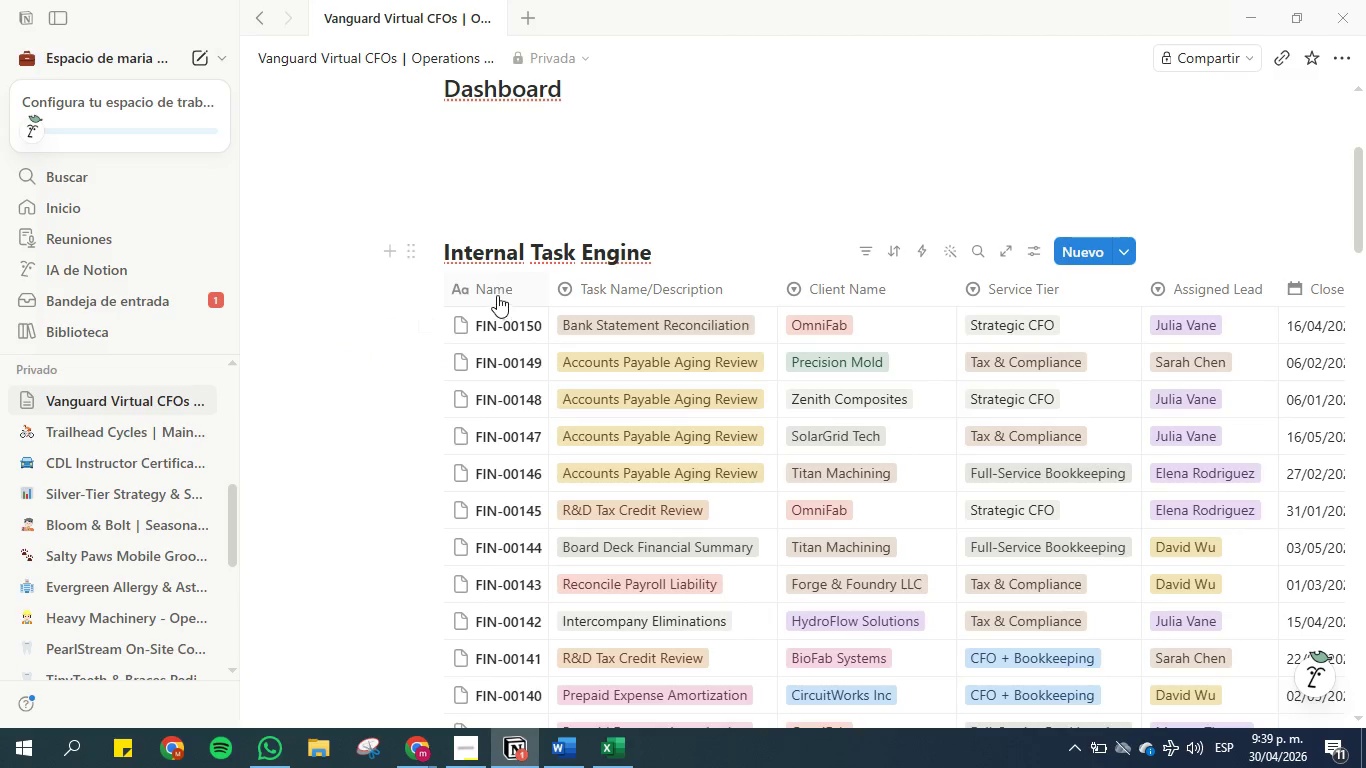 
left_click([495, 293])
 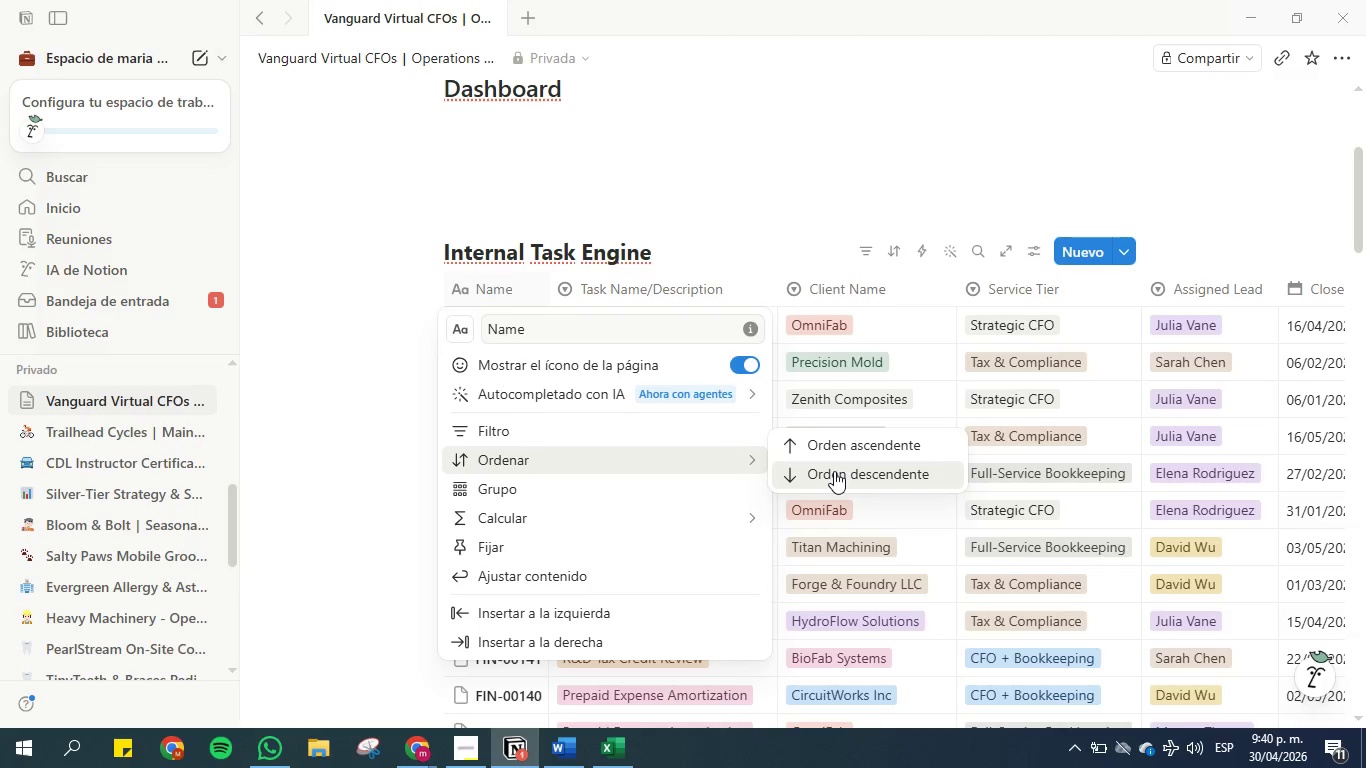 
wait(6.69)
 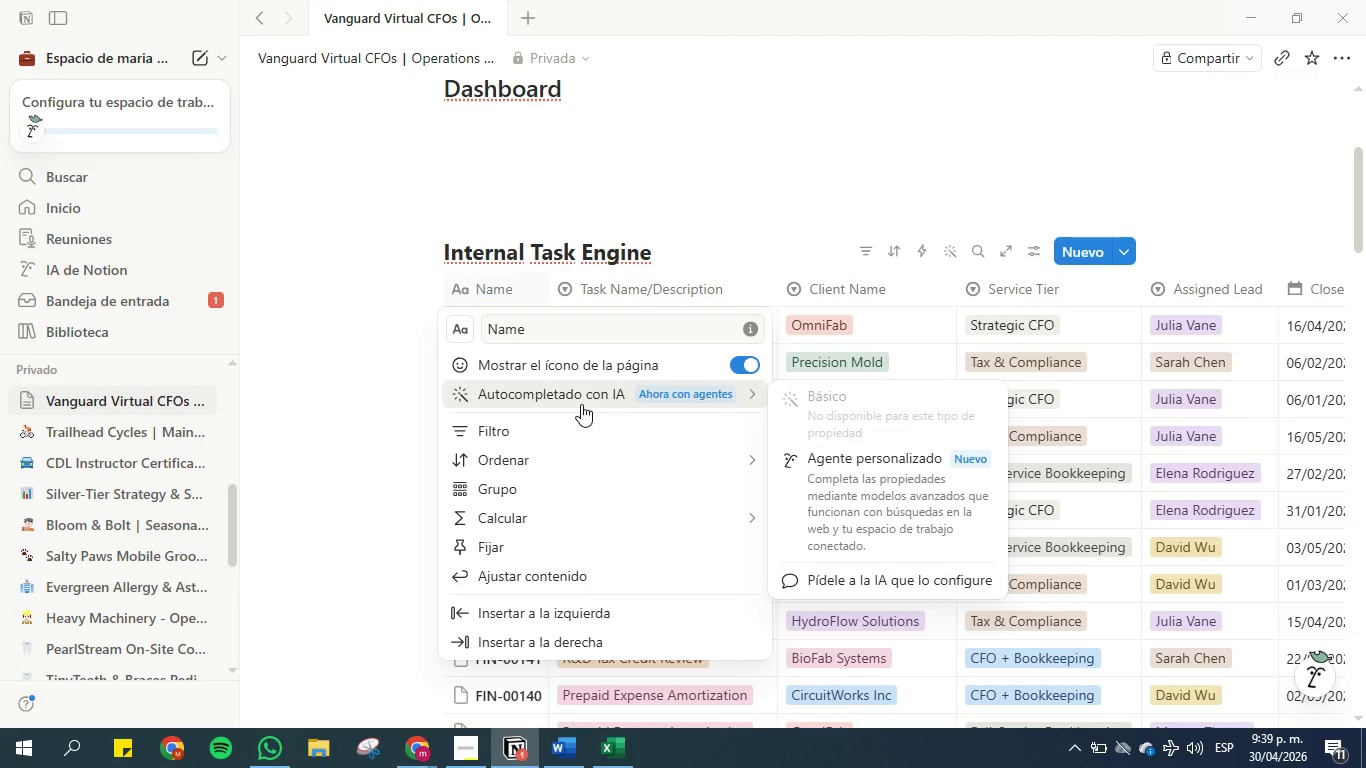 
left_click([834, 471])
 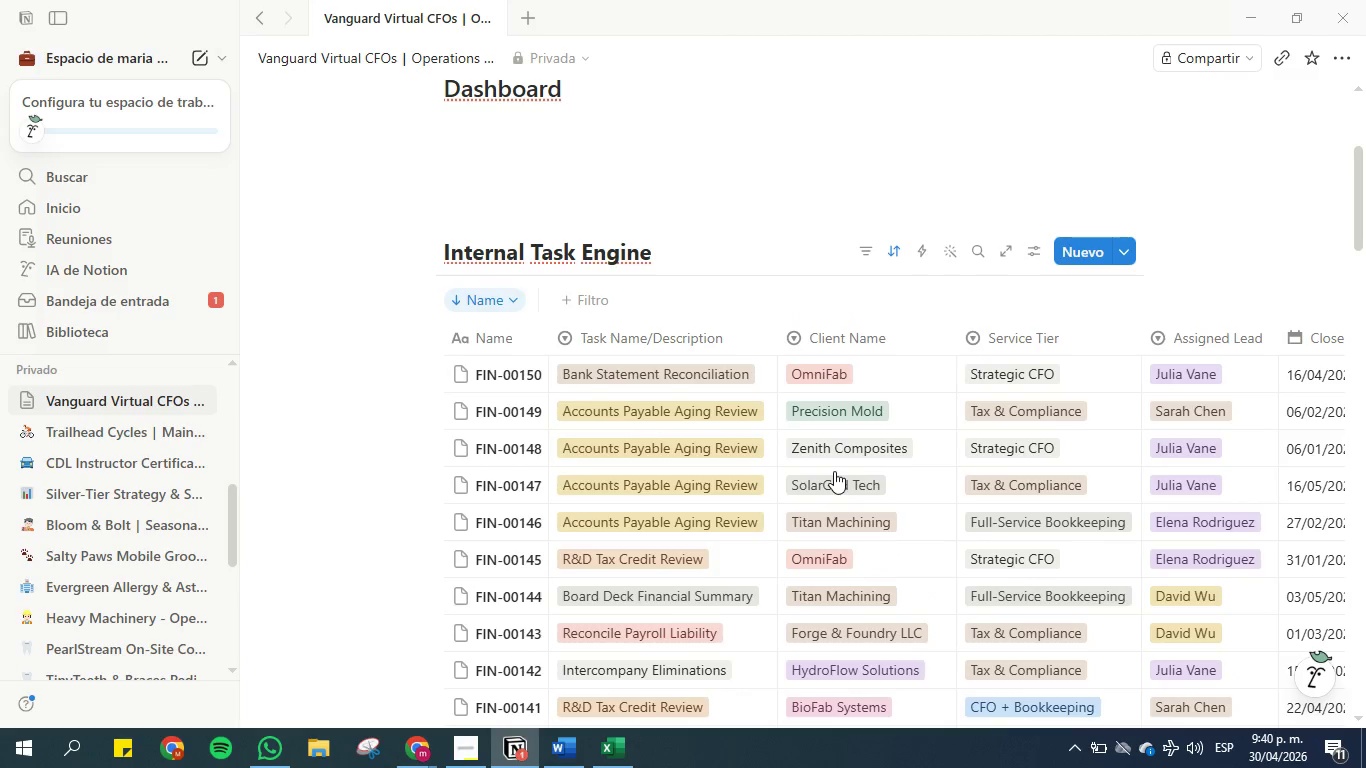 
key(Control+Z)
 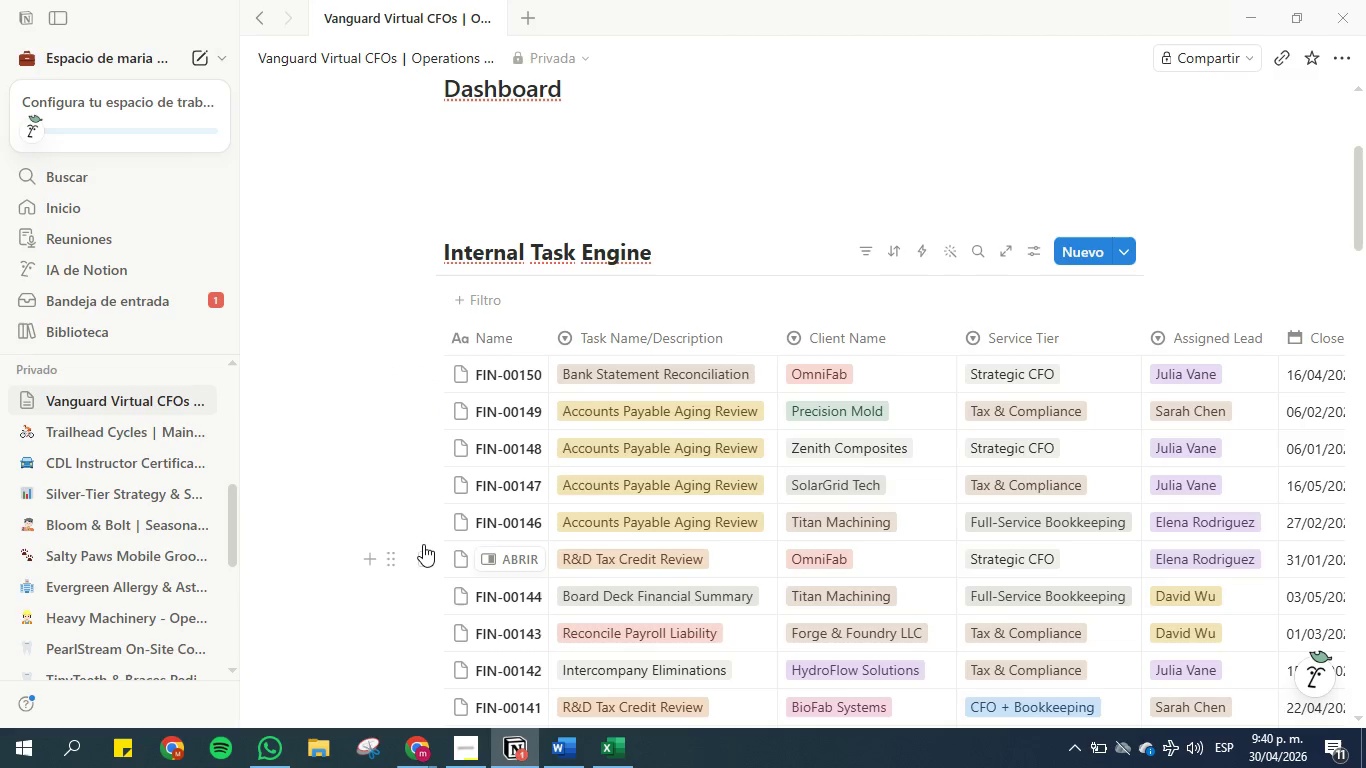 
left_click([492, 333])
 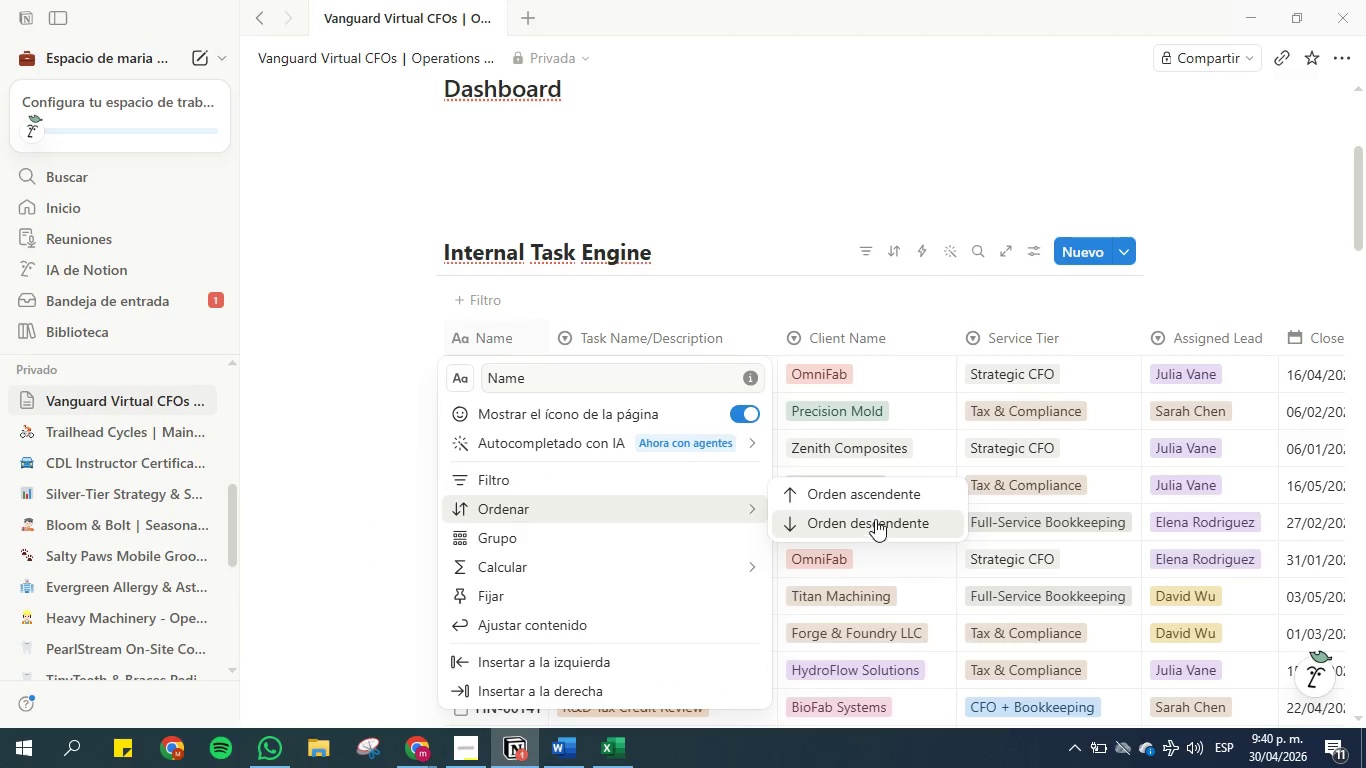 
left_click([869, 496])
 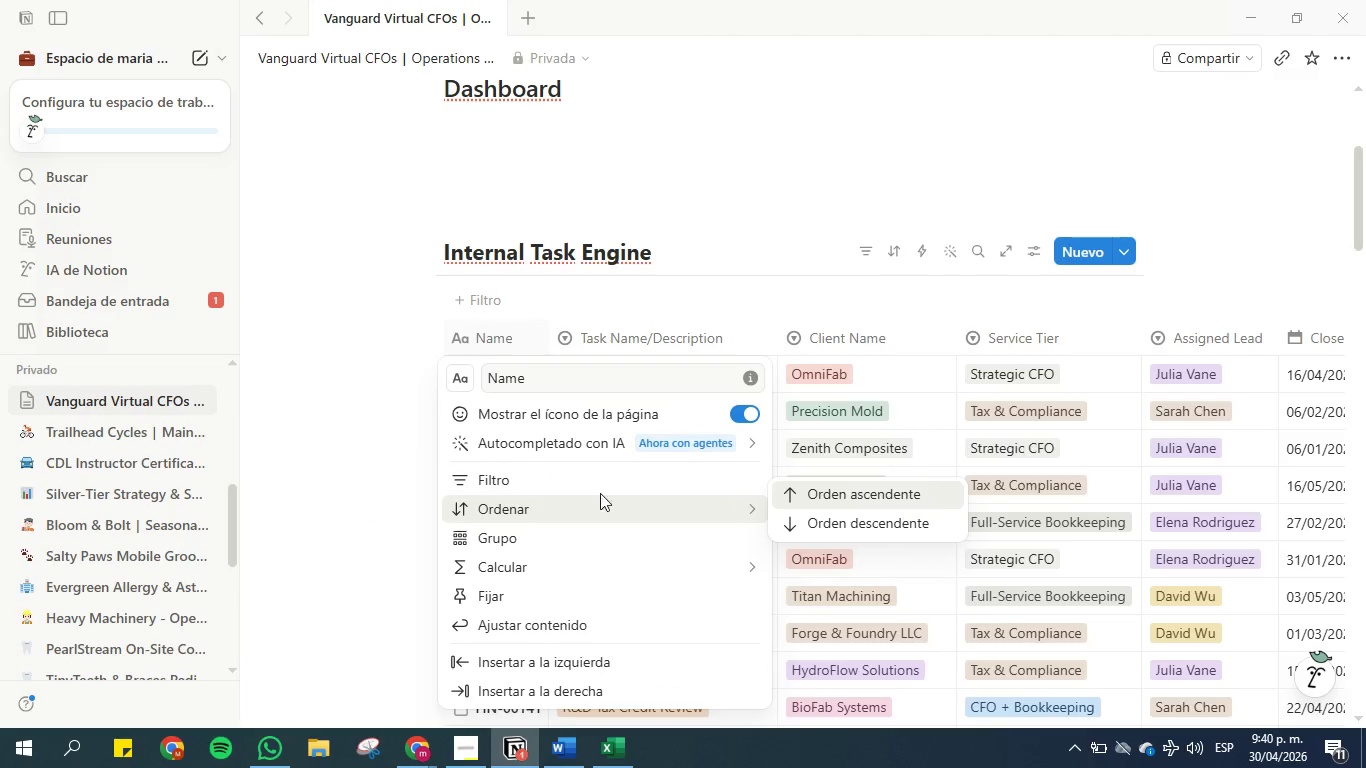 
mouse_move([356, 455])
 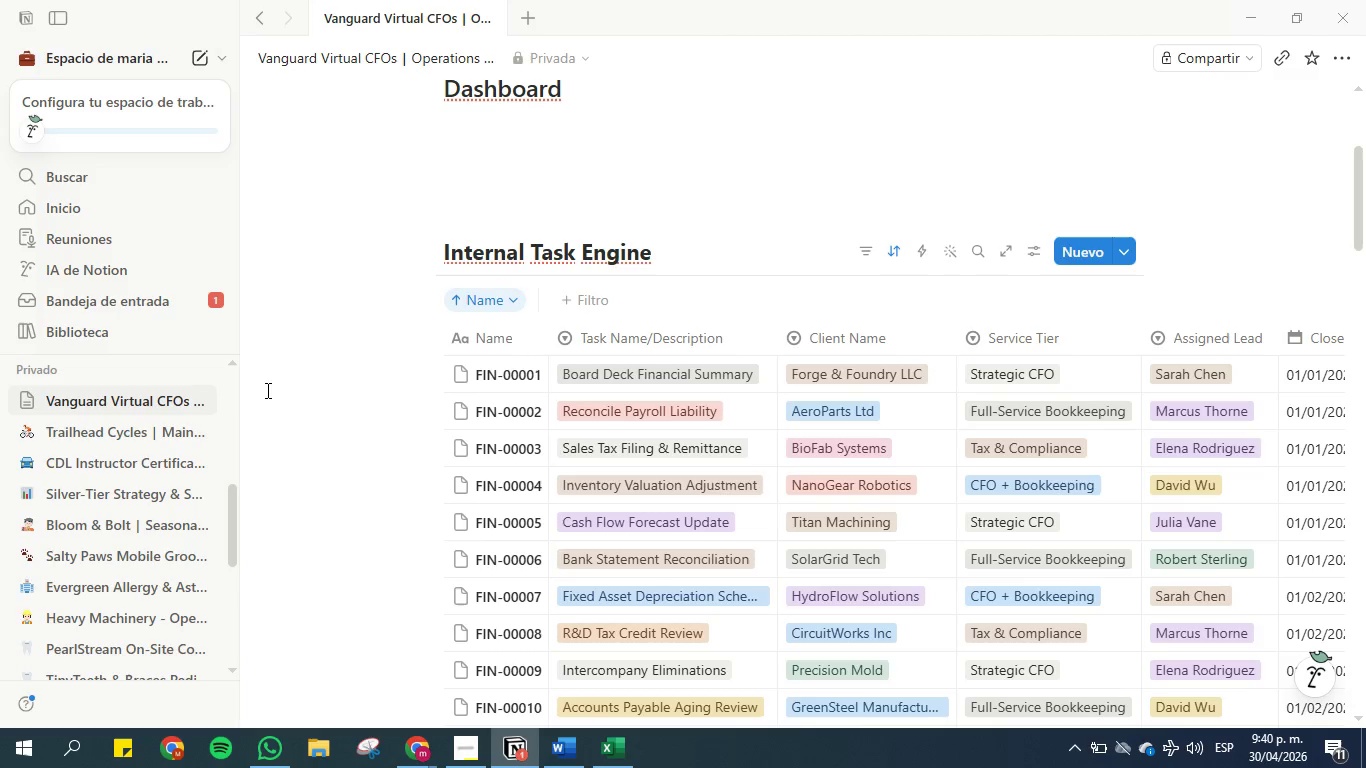 
wait(26.77)
 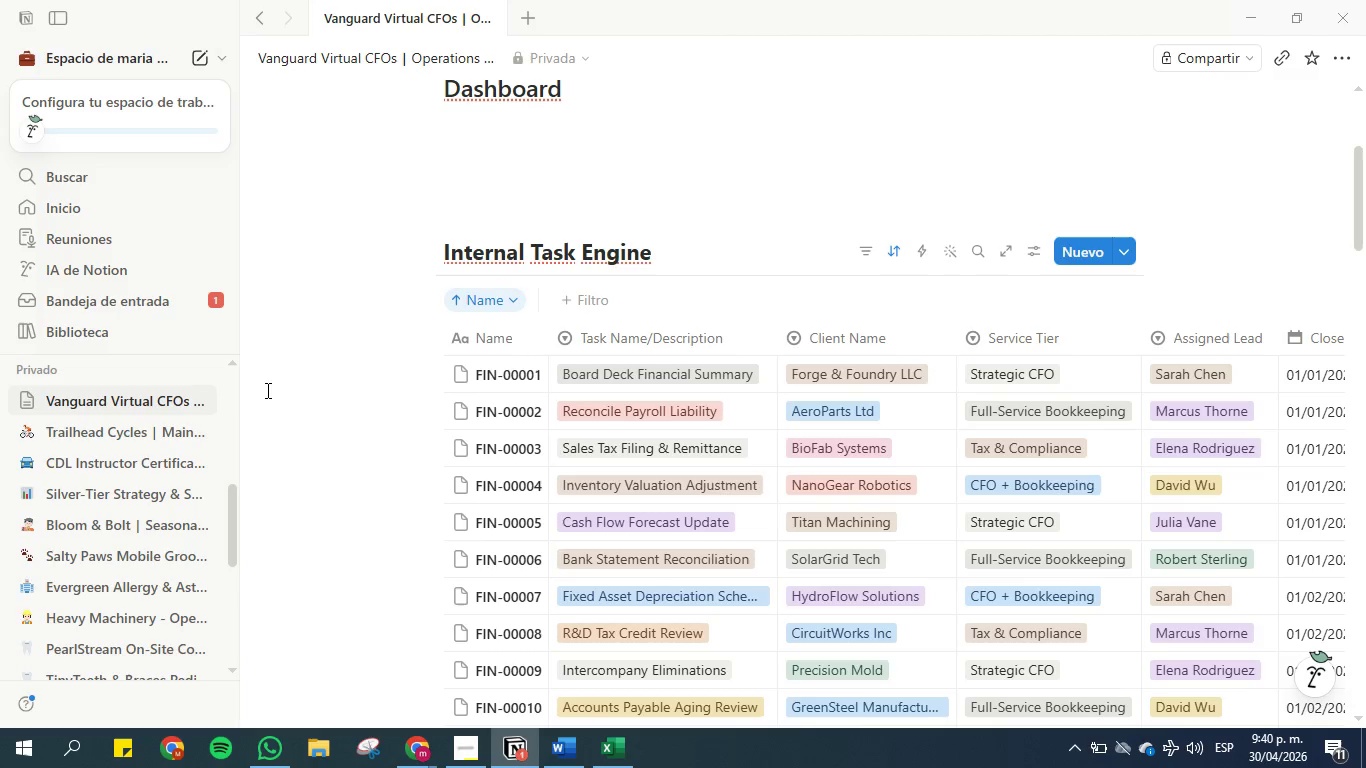 
left_click([1040, 252])
 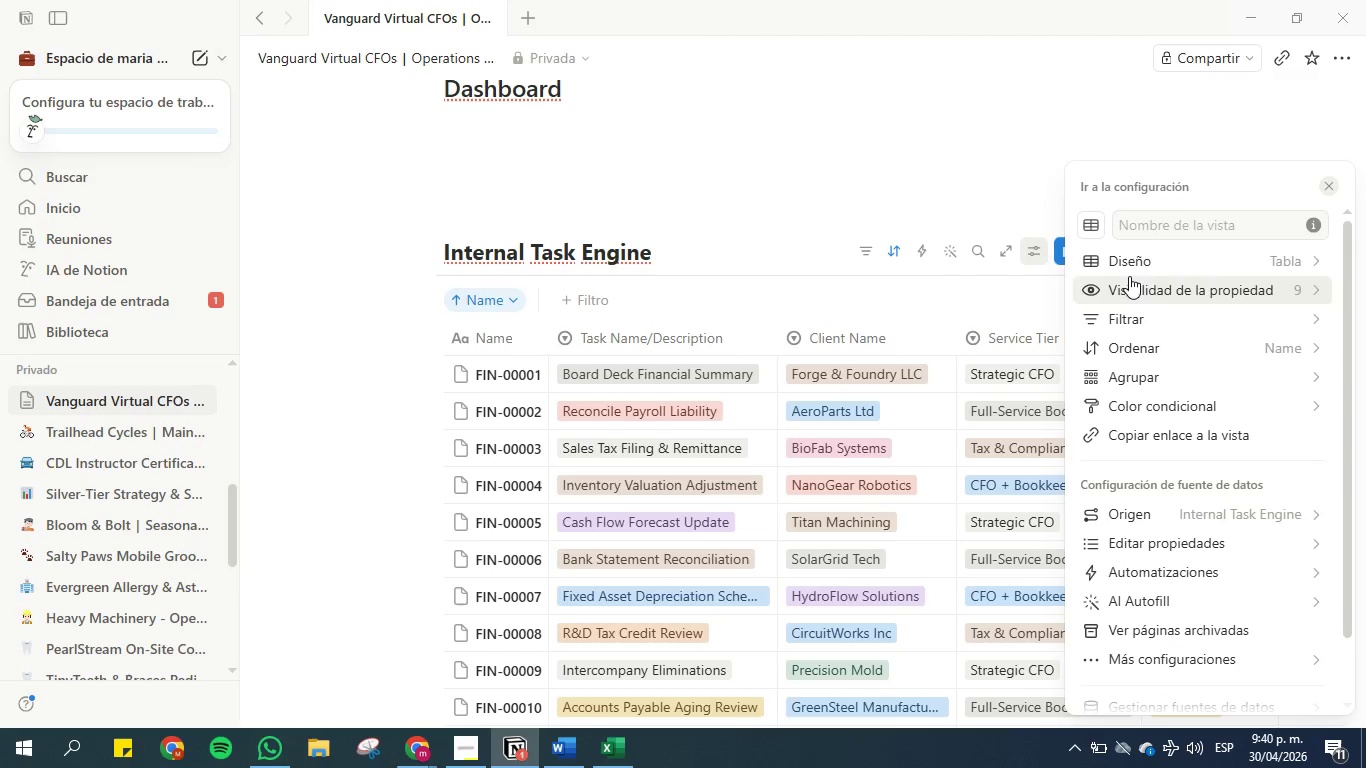 
left_click([1129, 272])
 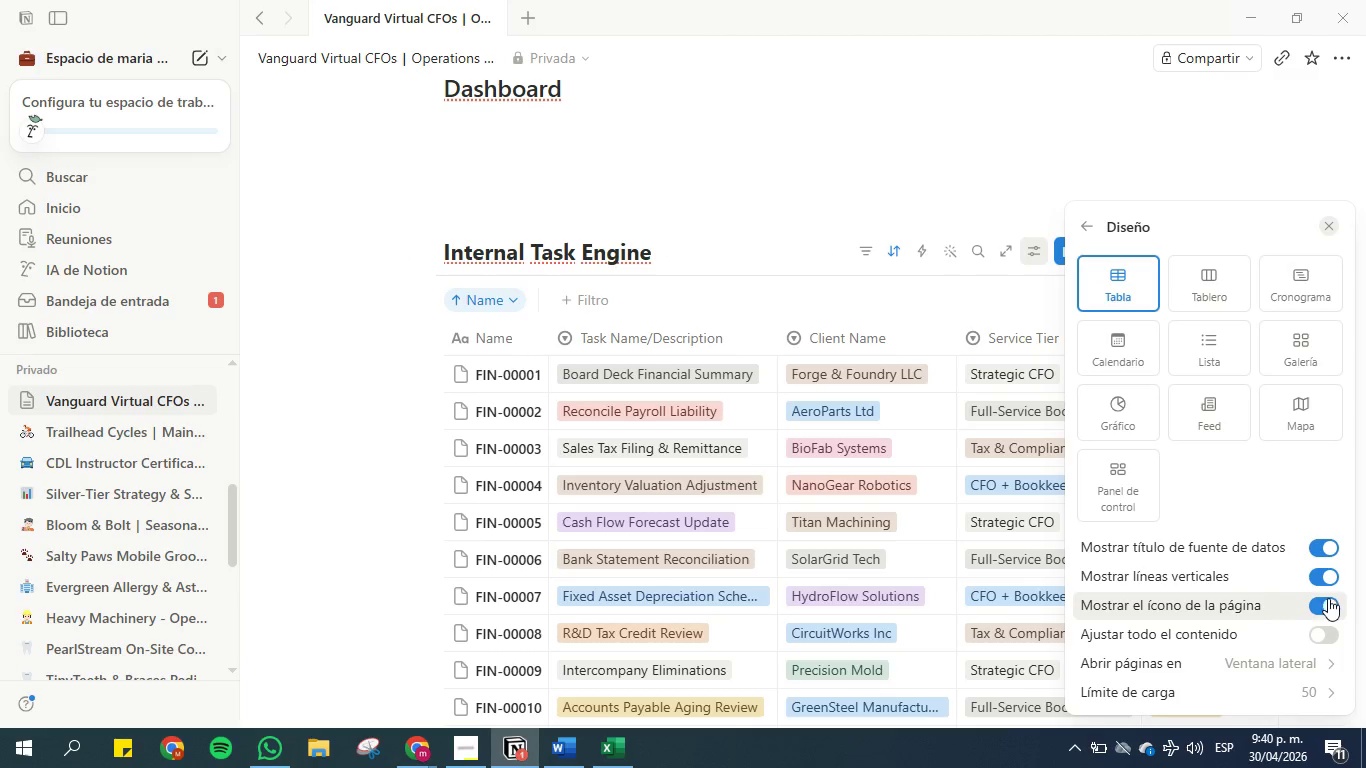 
left_click([1331, 609])
 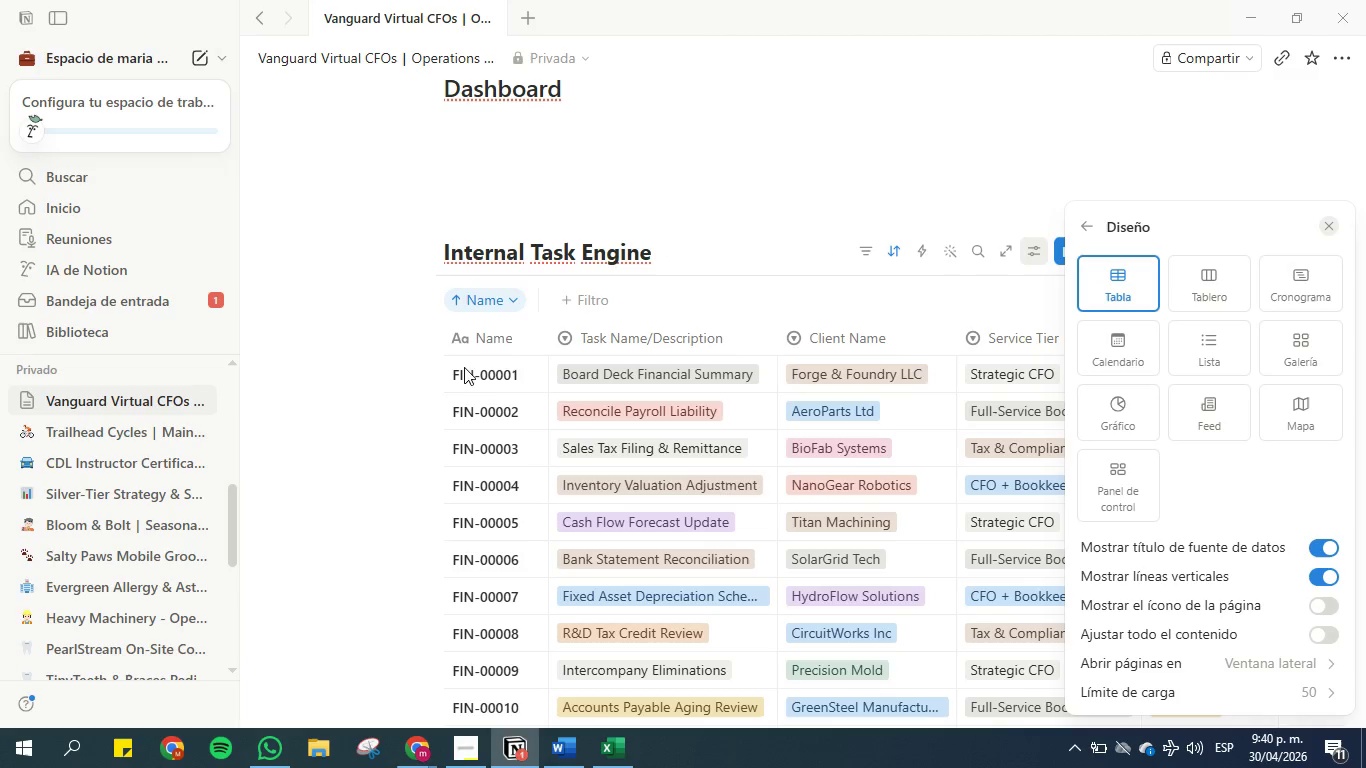 
left_click([361, 371])
 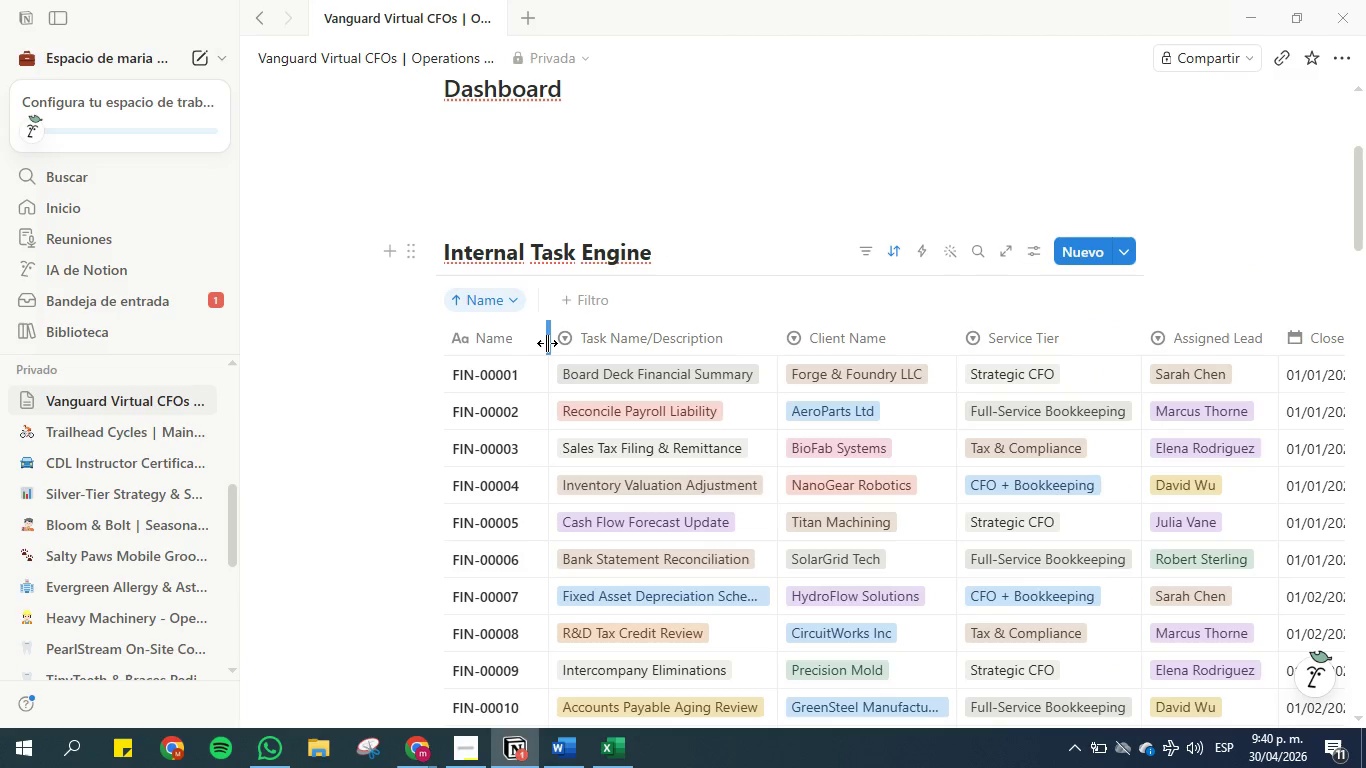 
double_click([547, 343])
 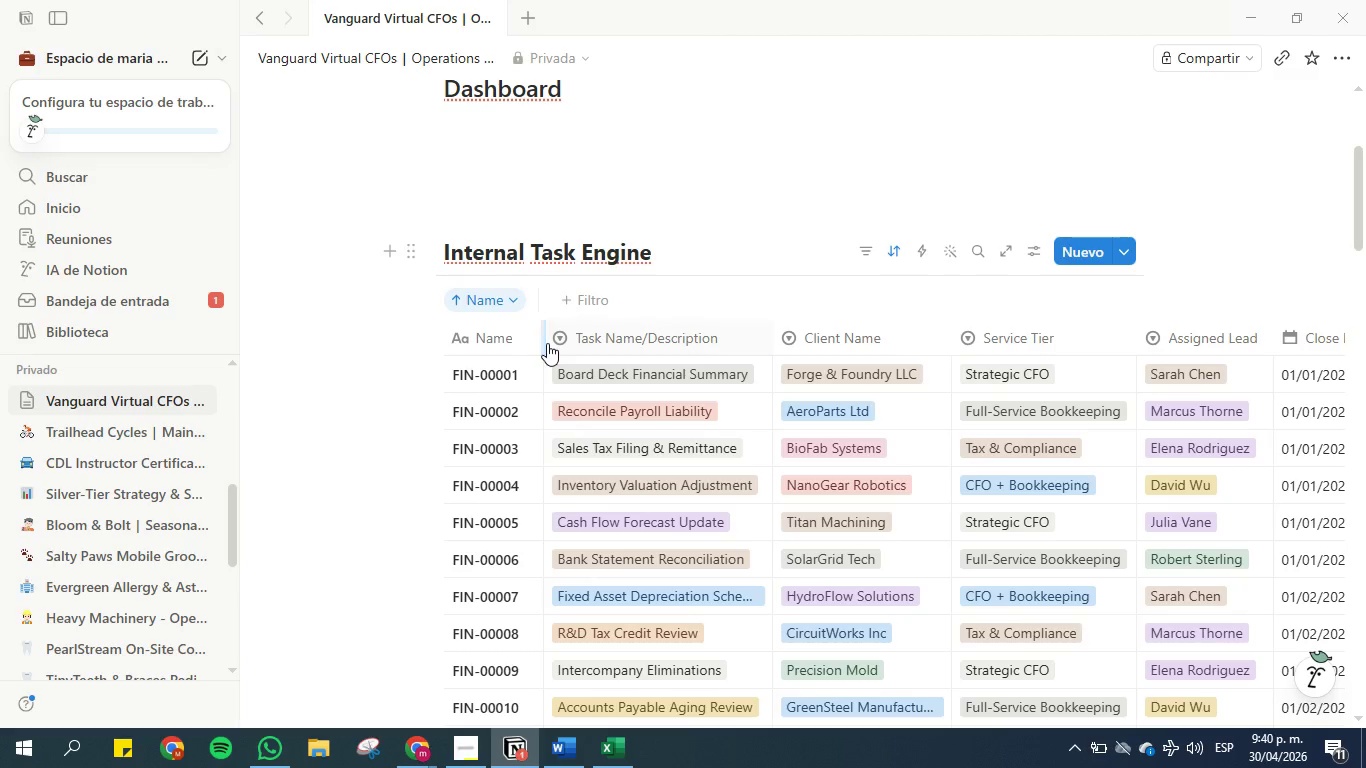 
left_click([547, 343])
 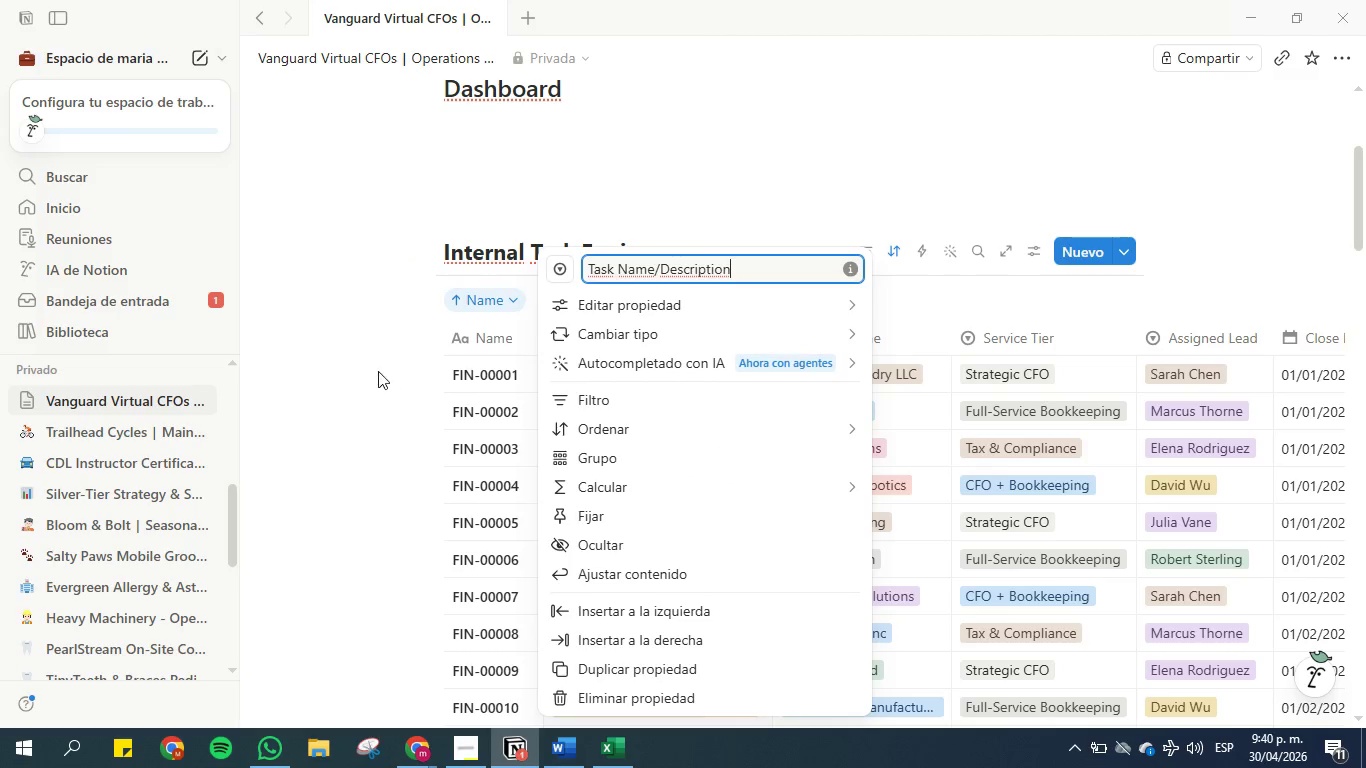 
left_click([368, 374])
 